 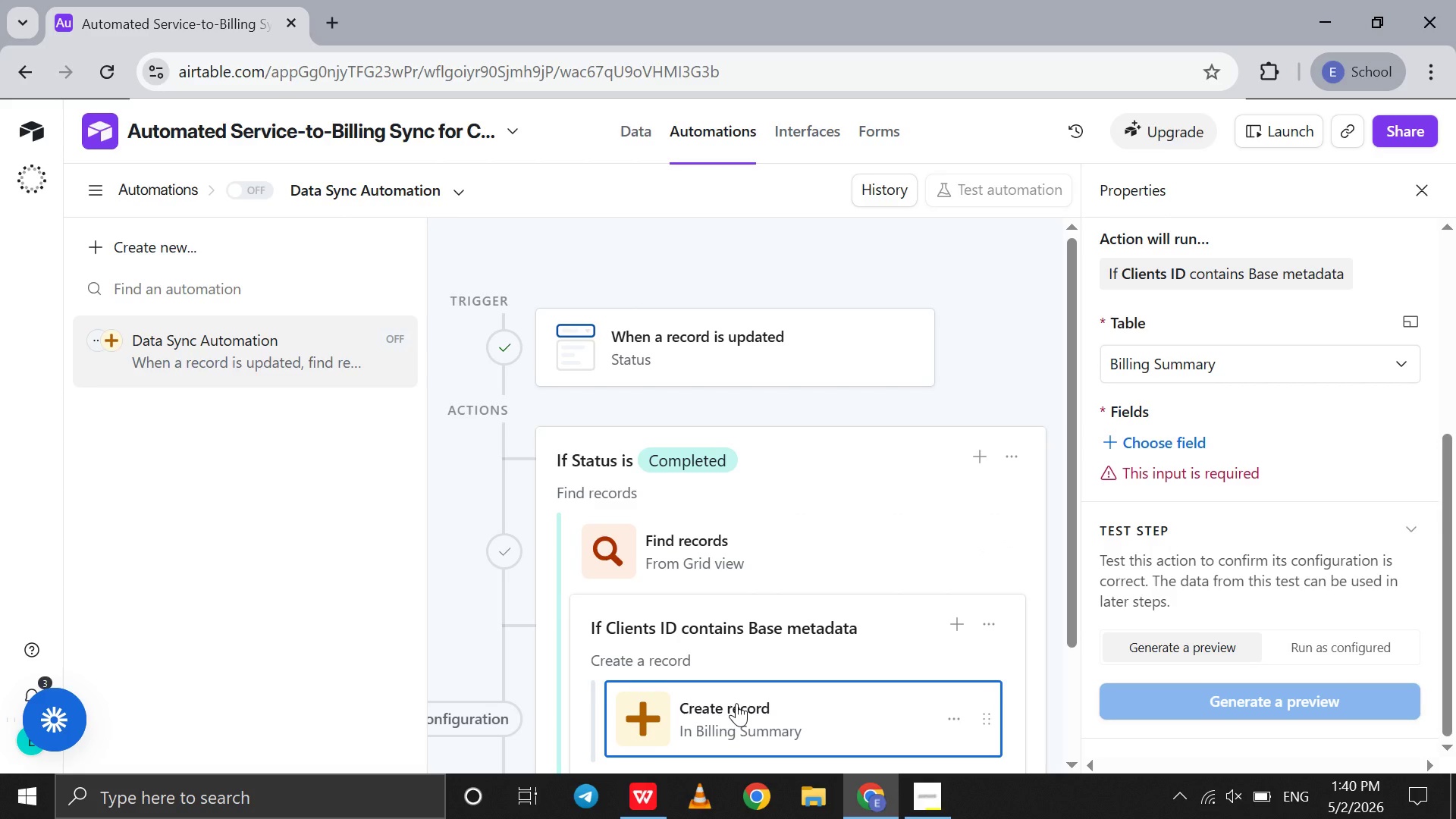 
double_click([736, 703])
 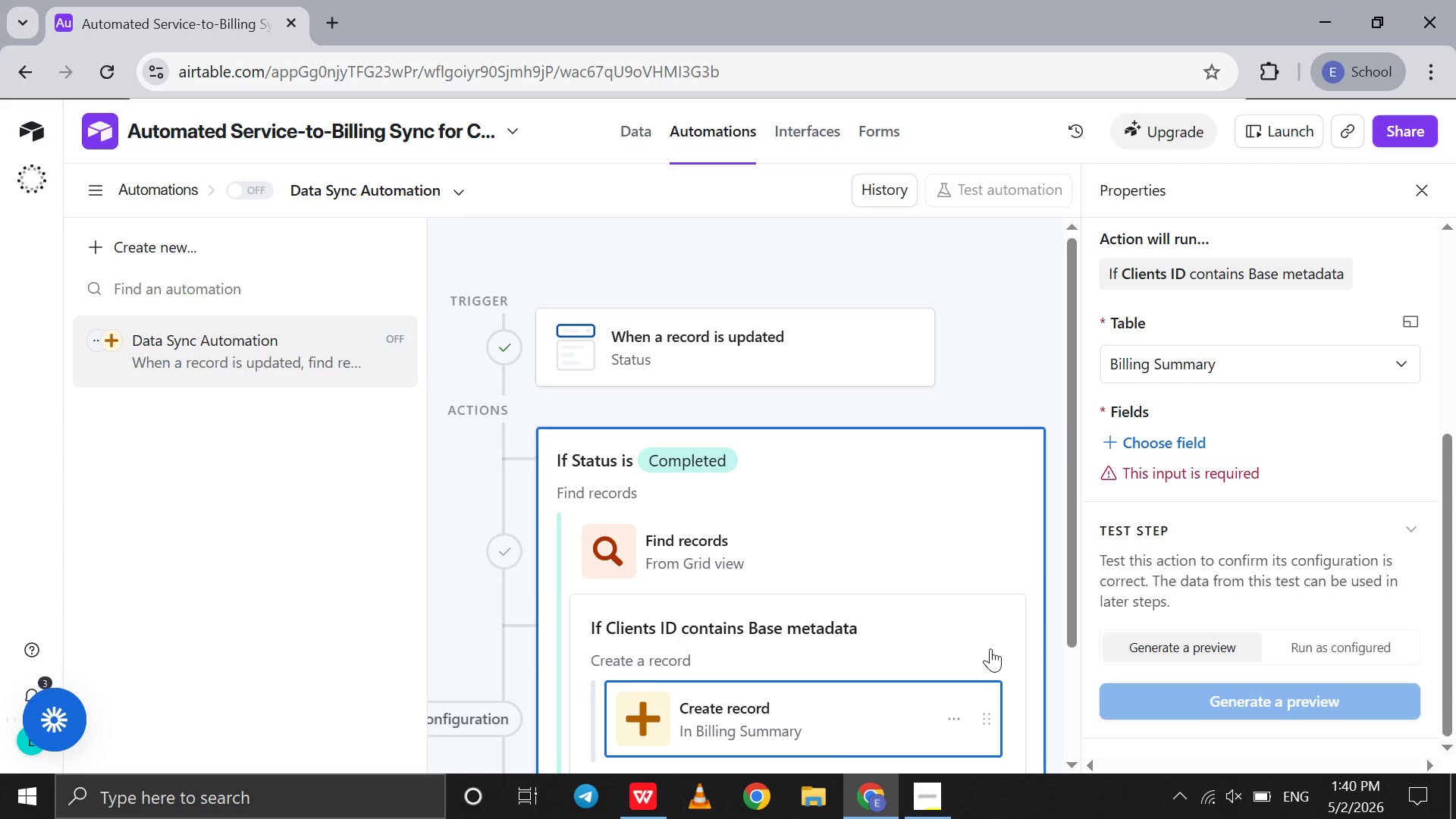 
left_click([965, 720])
 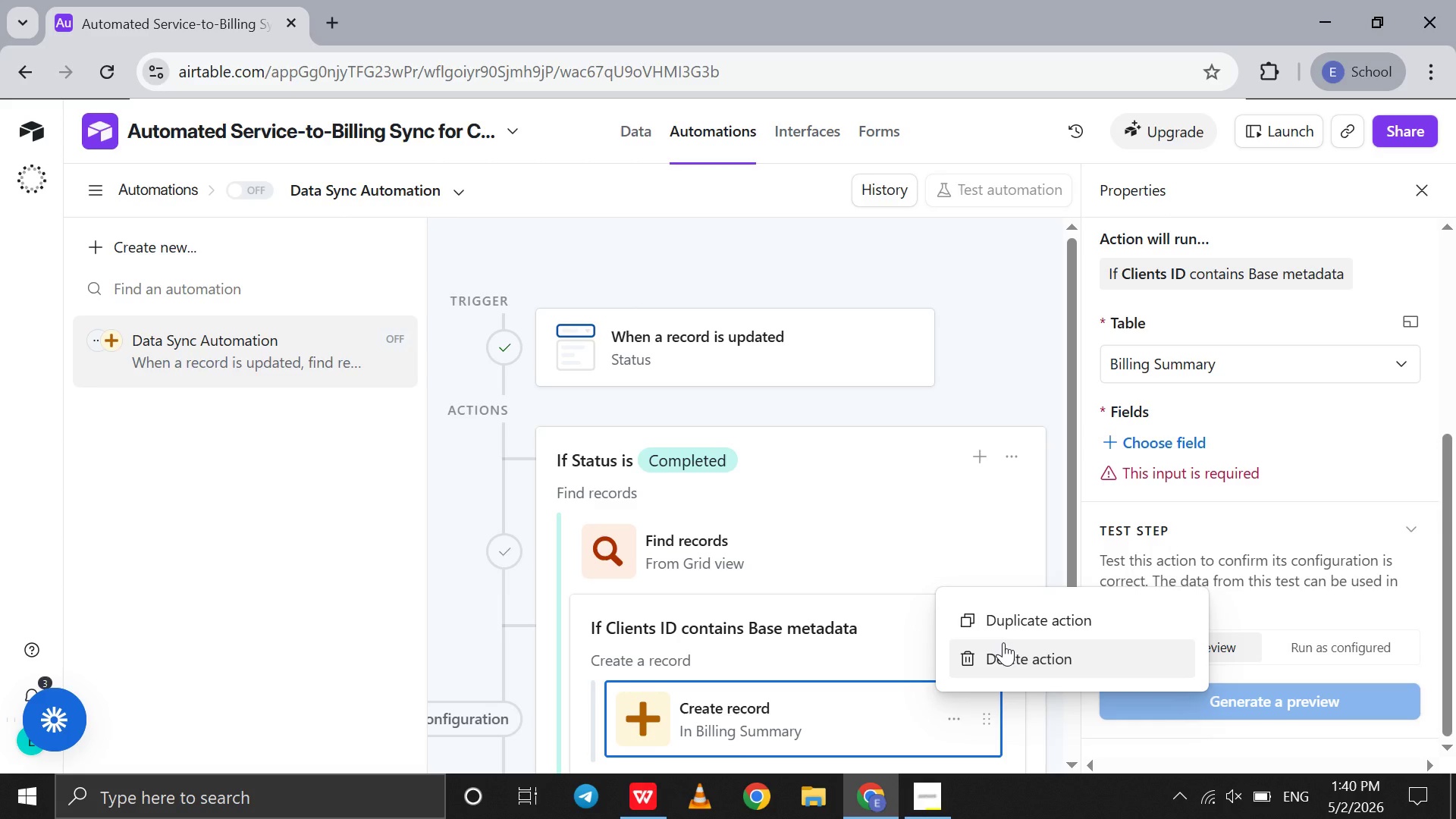 
left_click([1003, 642])
 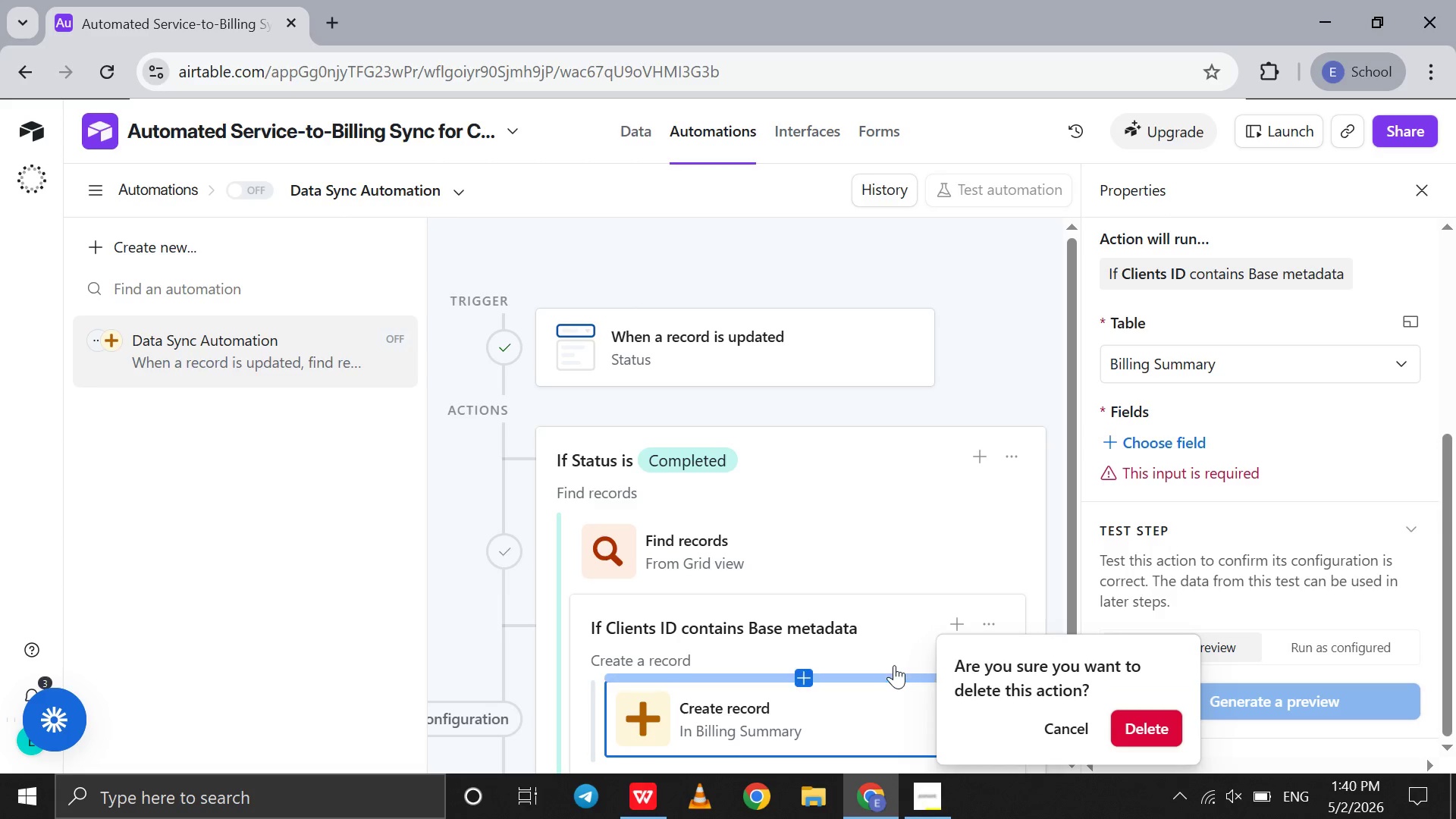 
scroll: coordinate [894, 665], scroll_direction: down, amount: 4.0
 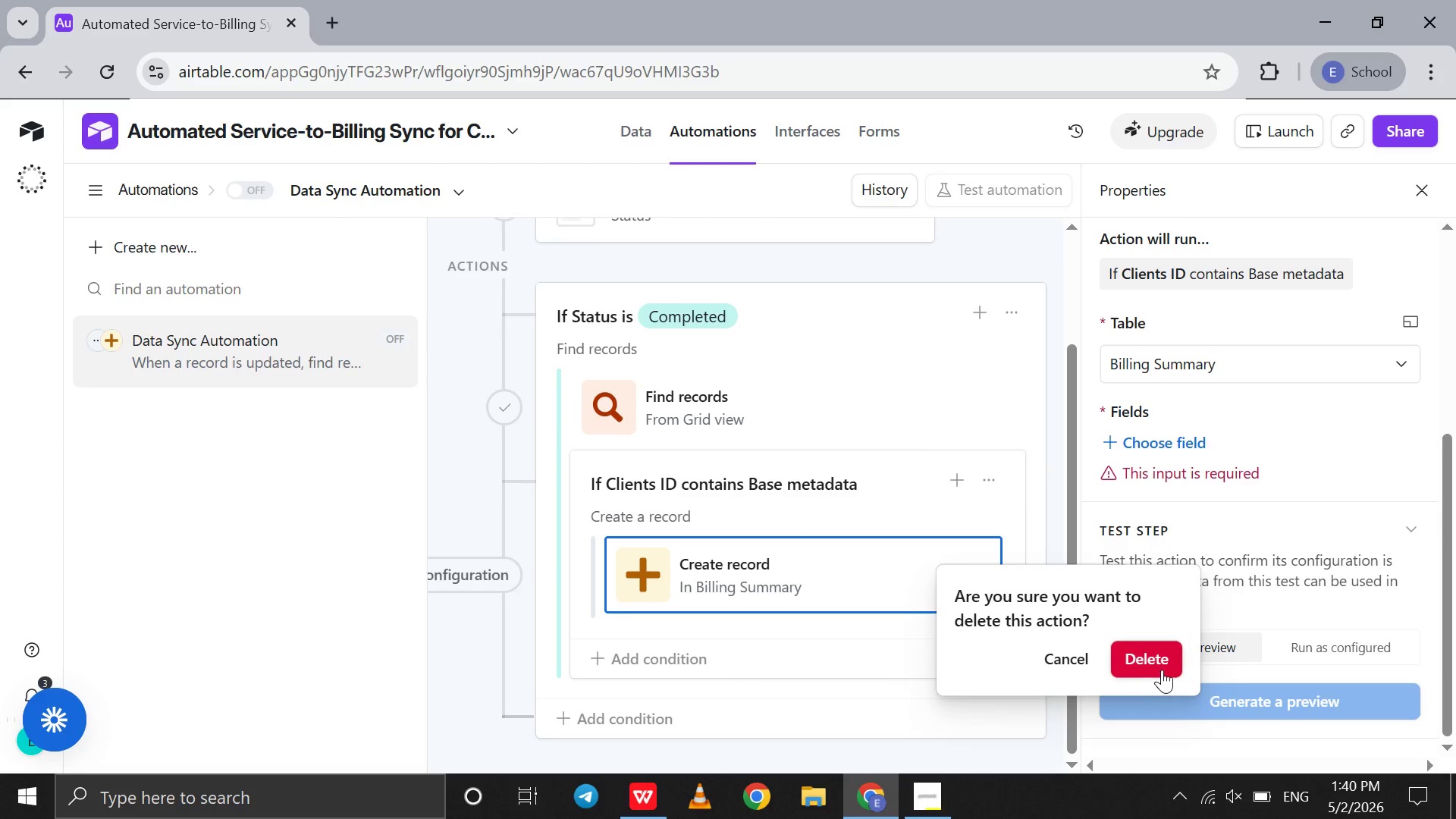 
left_click([1159, 668])
 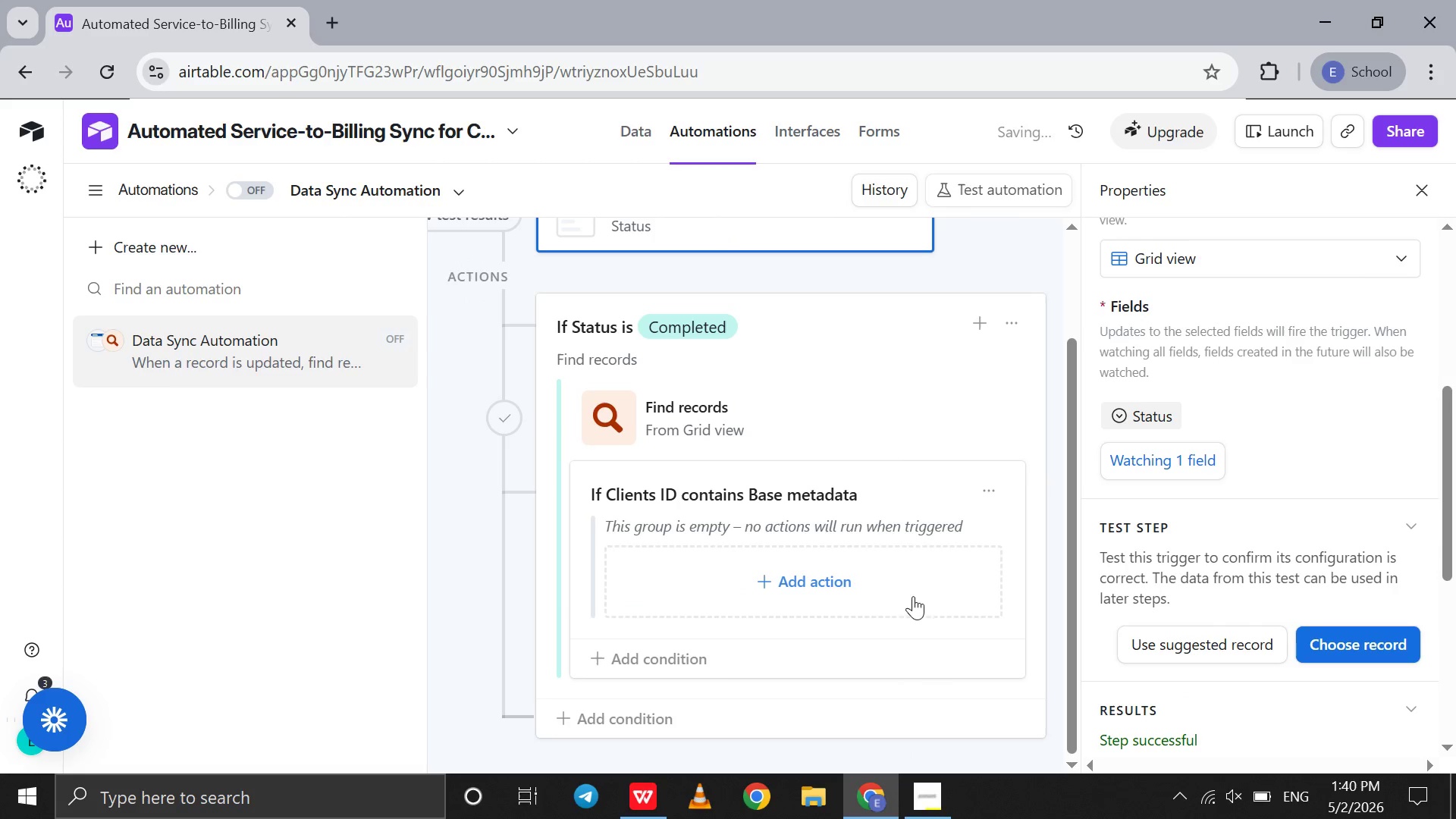 
left_click([888, 588])
 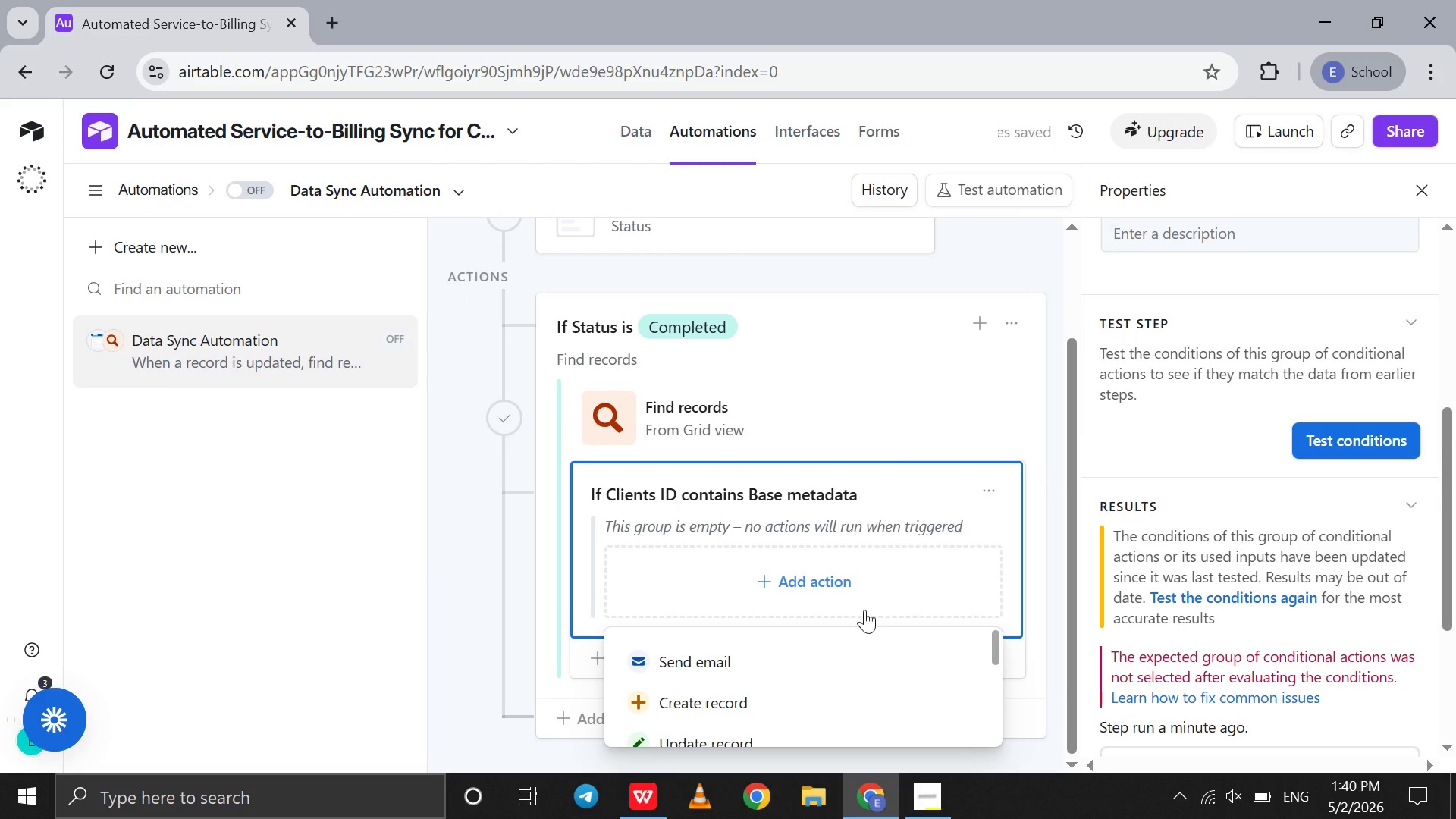 
scroll: coordinate [803, 677], scroll_direction: down, amount: 1.0
 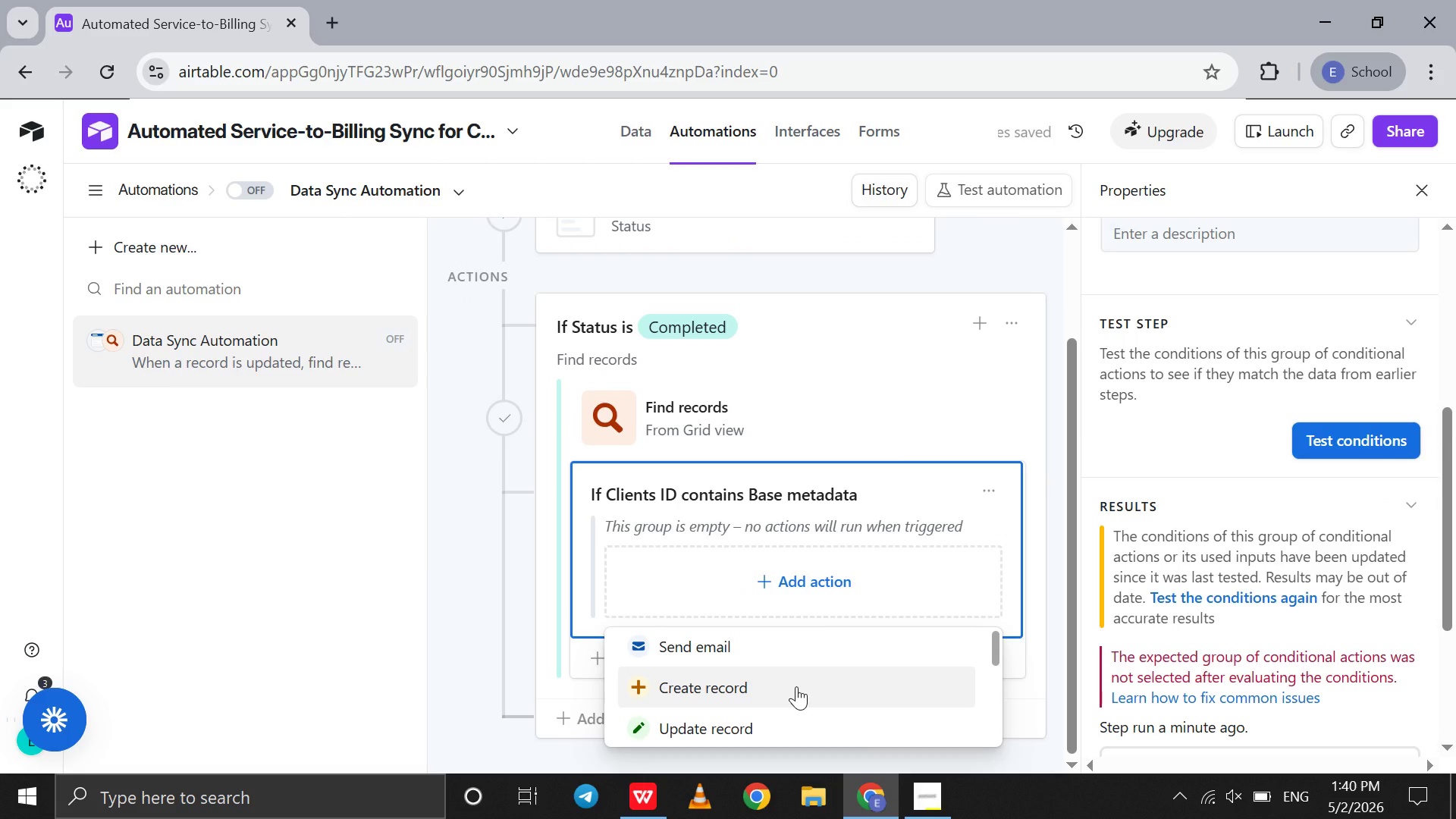 
left_click([796, 686])
 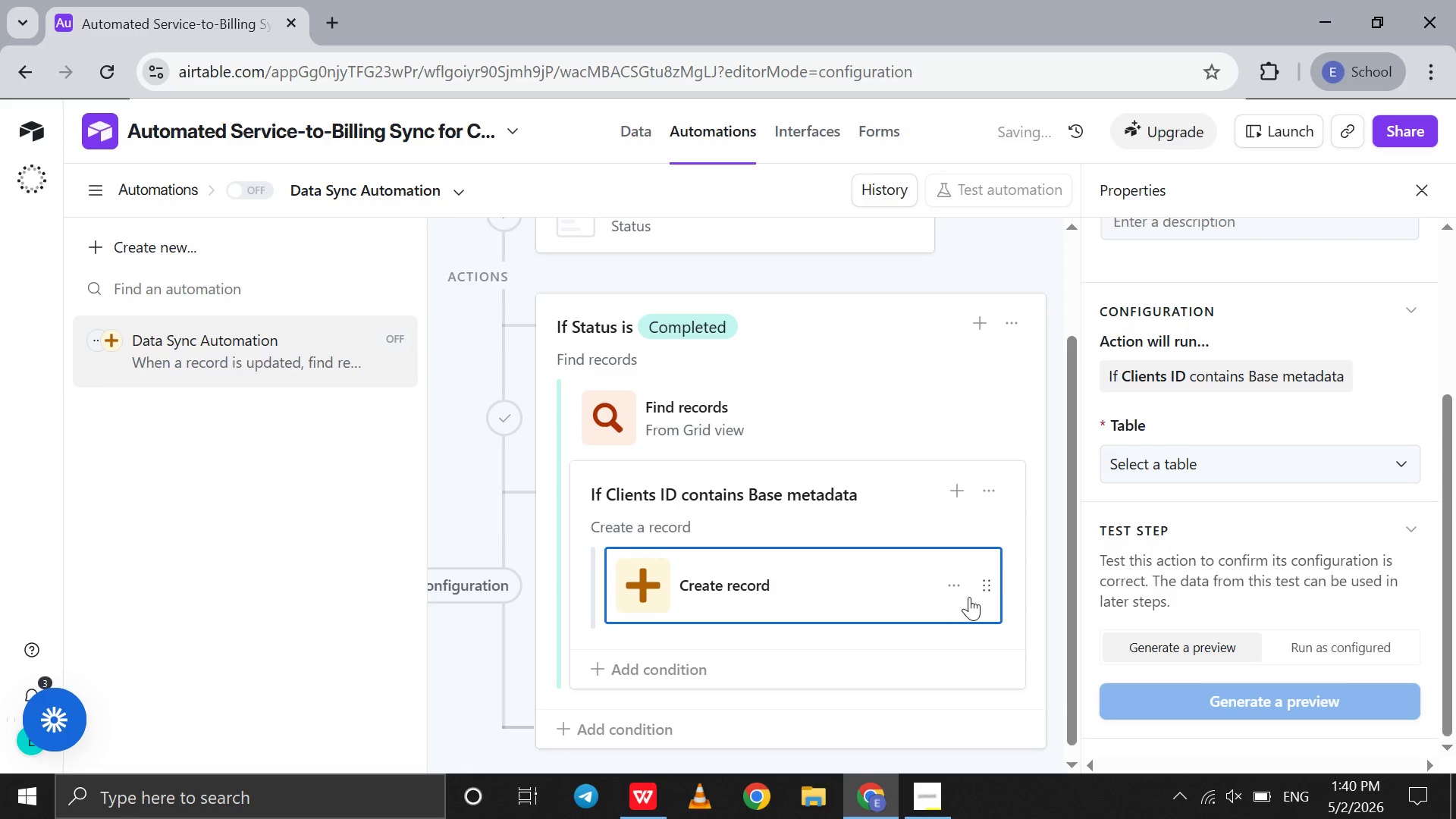 
left_click([956, 595])
 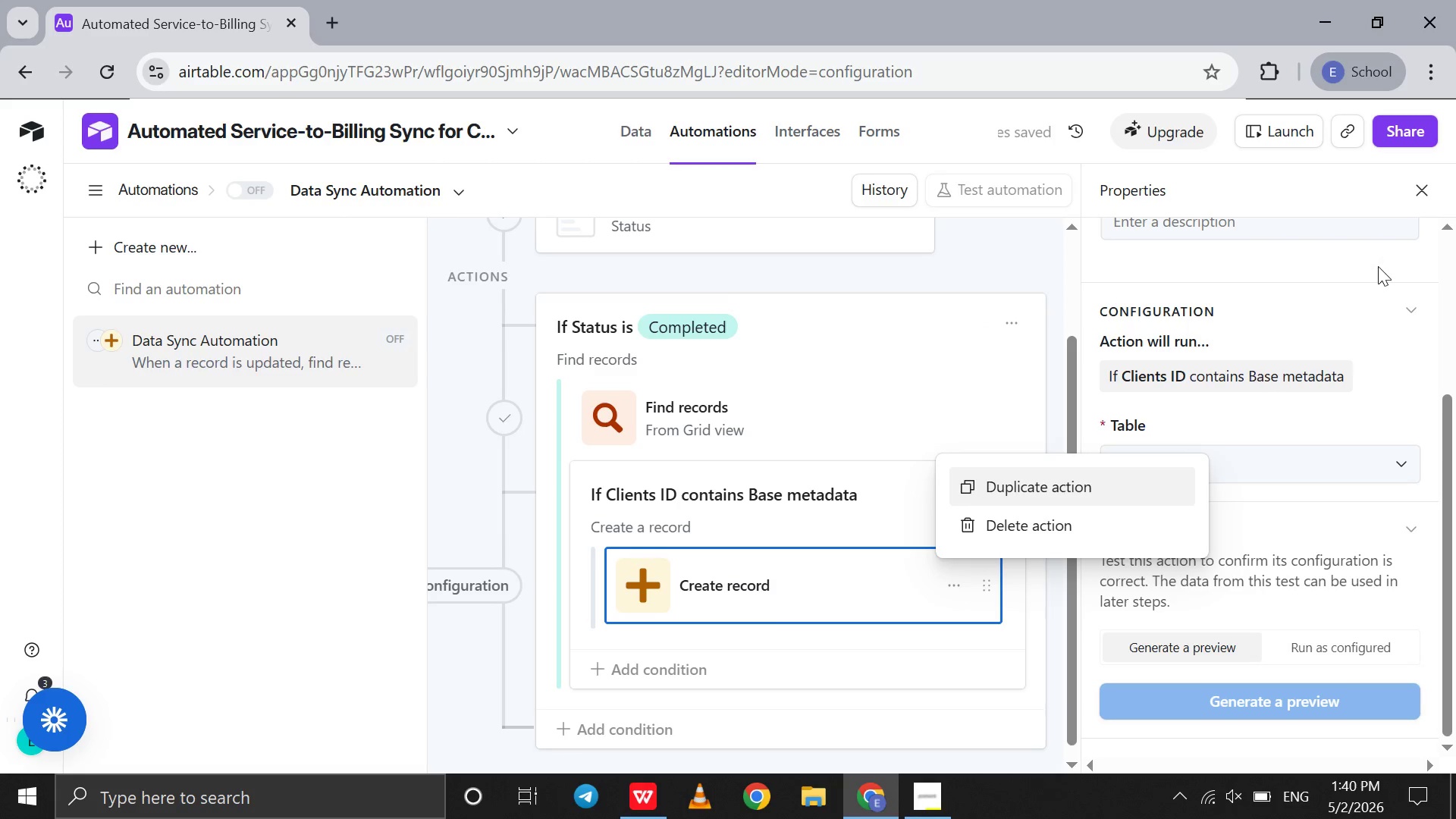 
scroll: coordinate [1328, 569], scroll_direction: up, amount: 1.0
 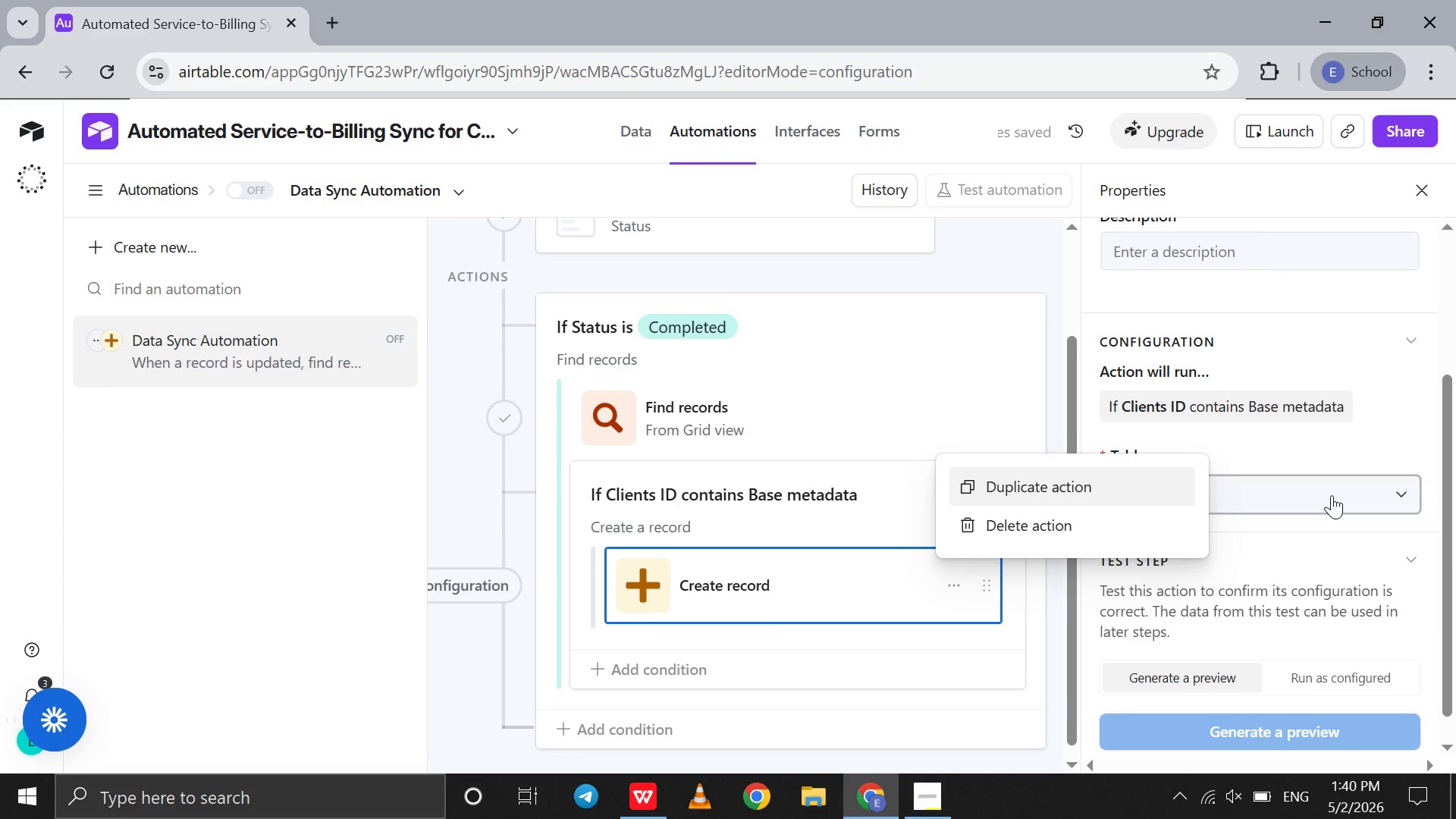 
left_click([1332, 495])
 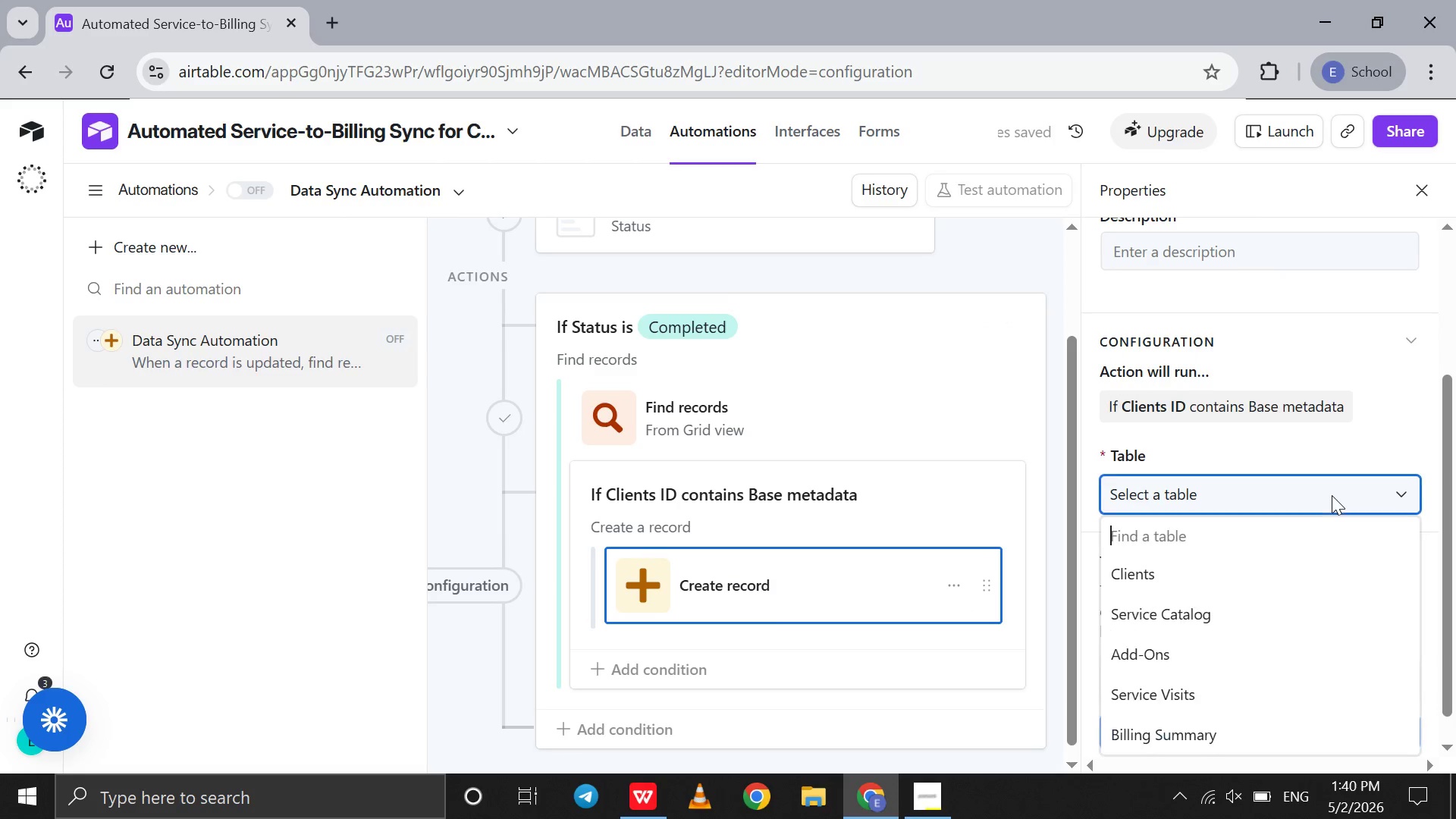 
scroll: coordinate [1332, 495], scroll_direction: up, amount: 13.0
 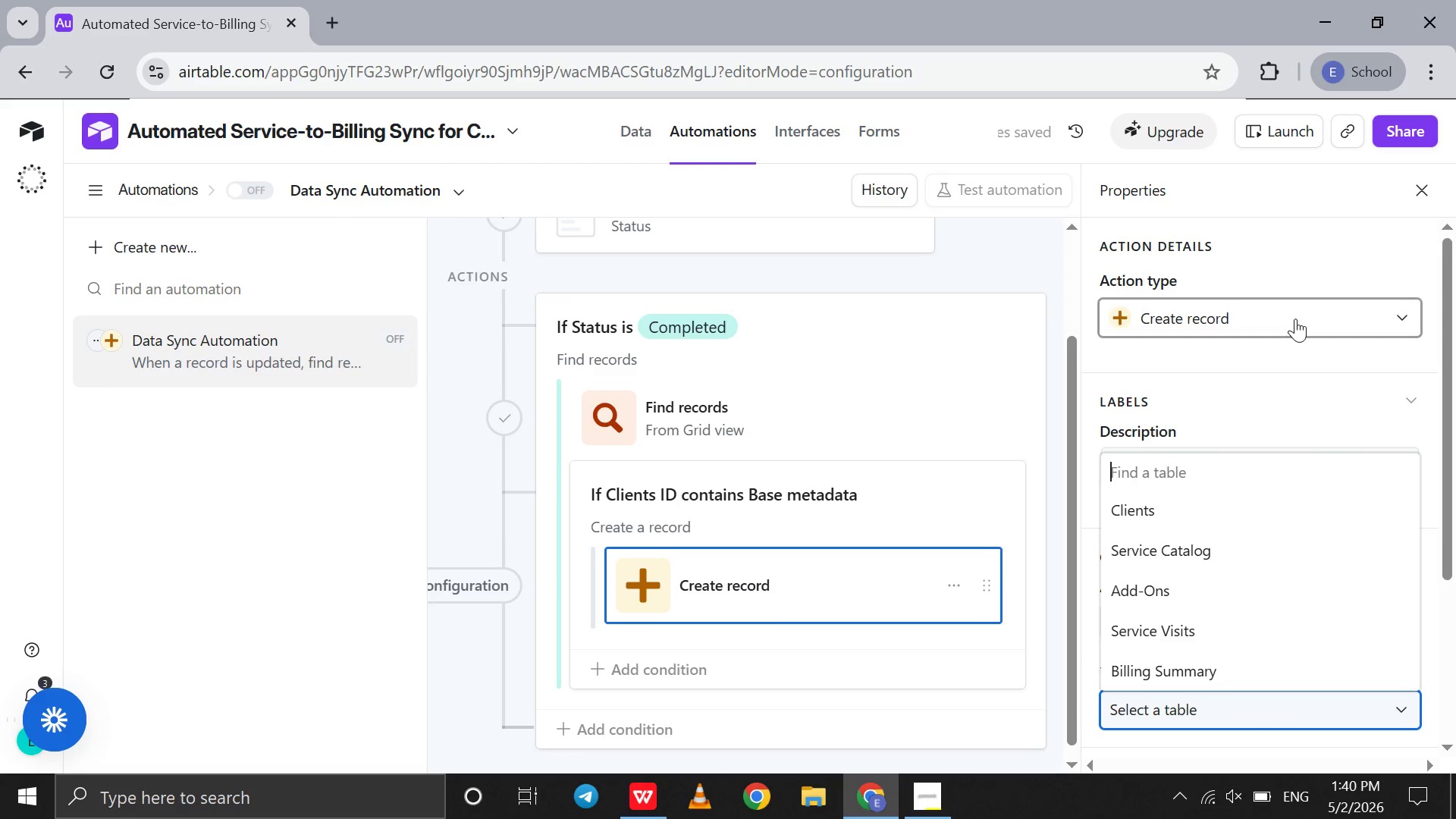 
left_click([1295, 318])
 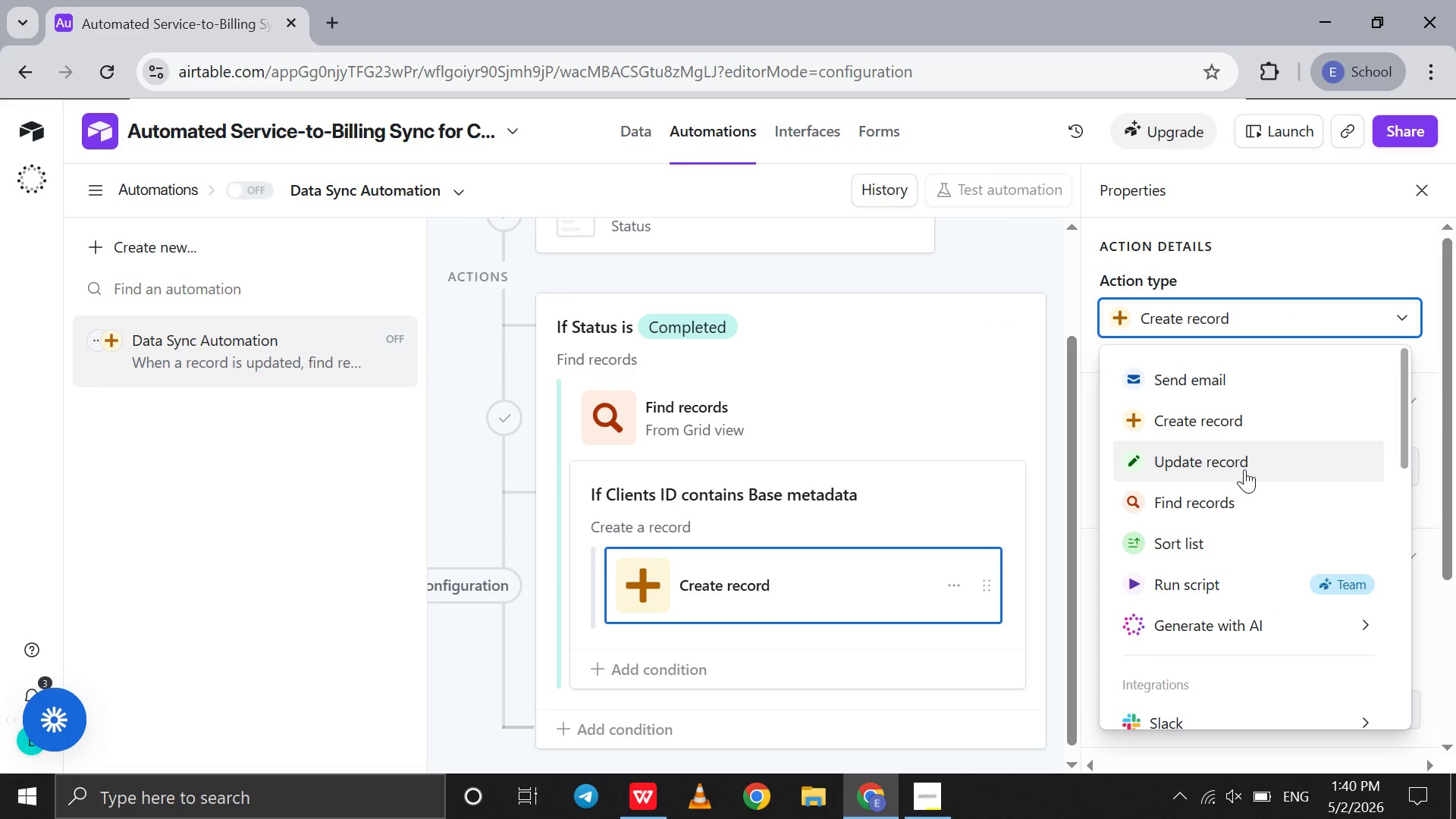 
left_click([1244, 469])
 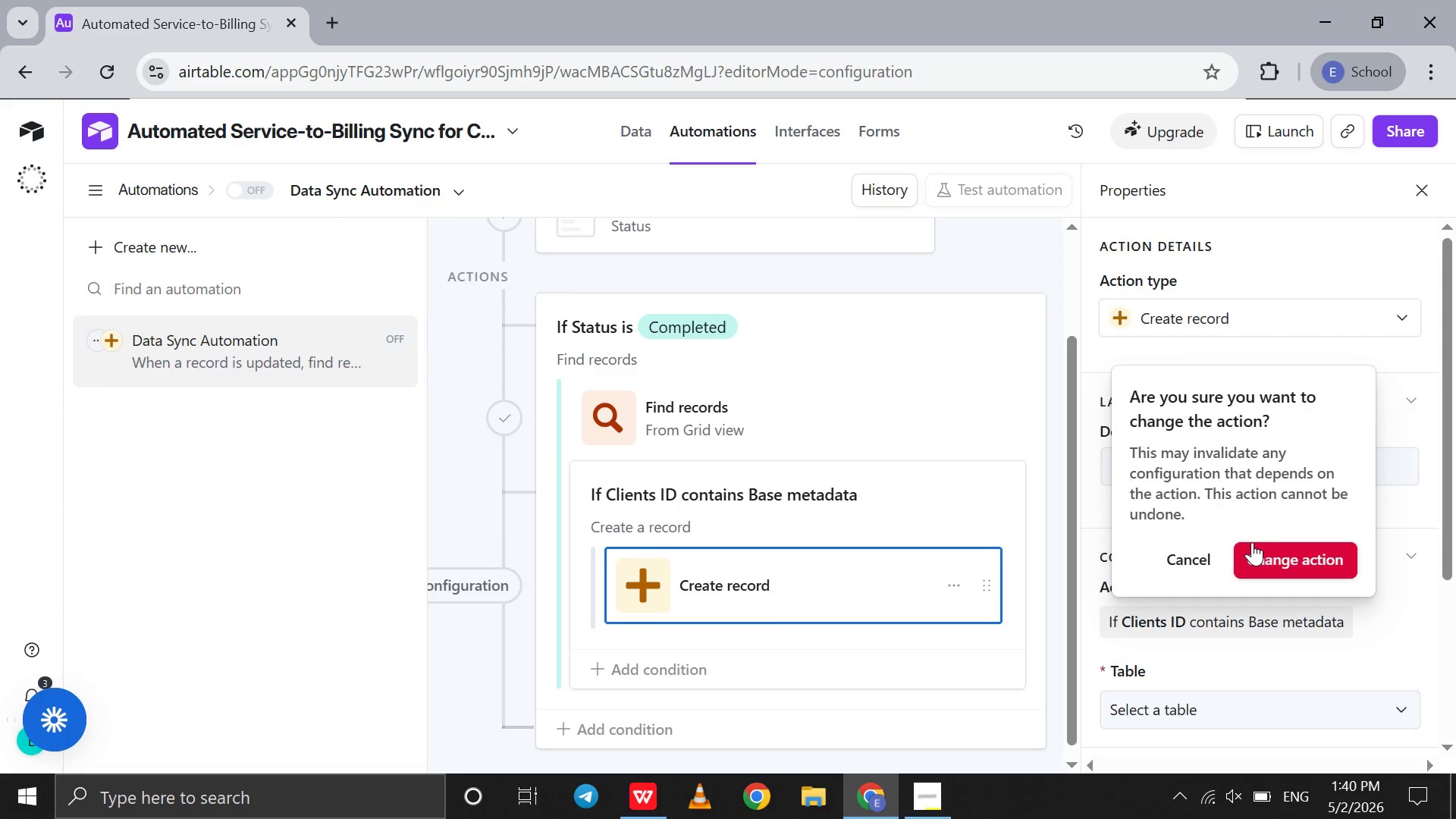 
left_click([1254, 545])
 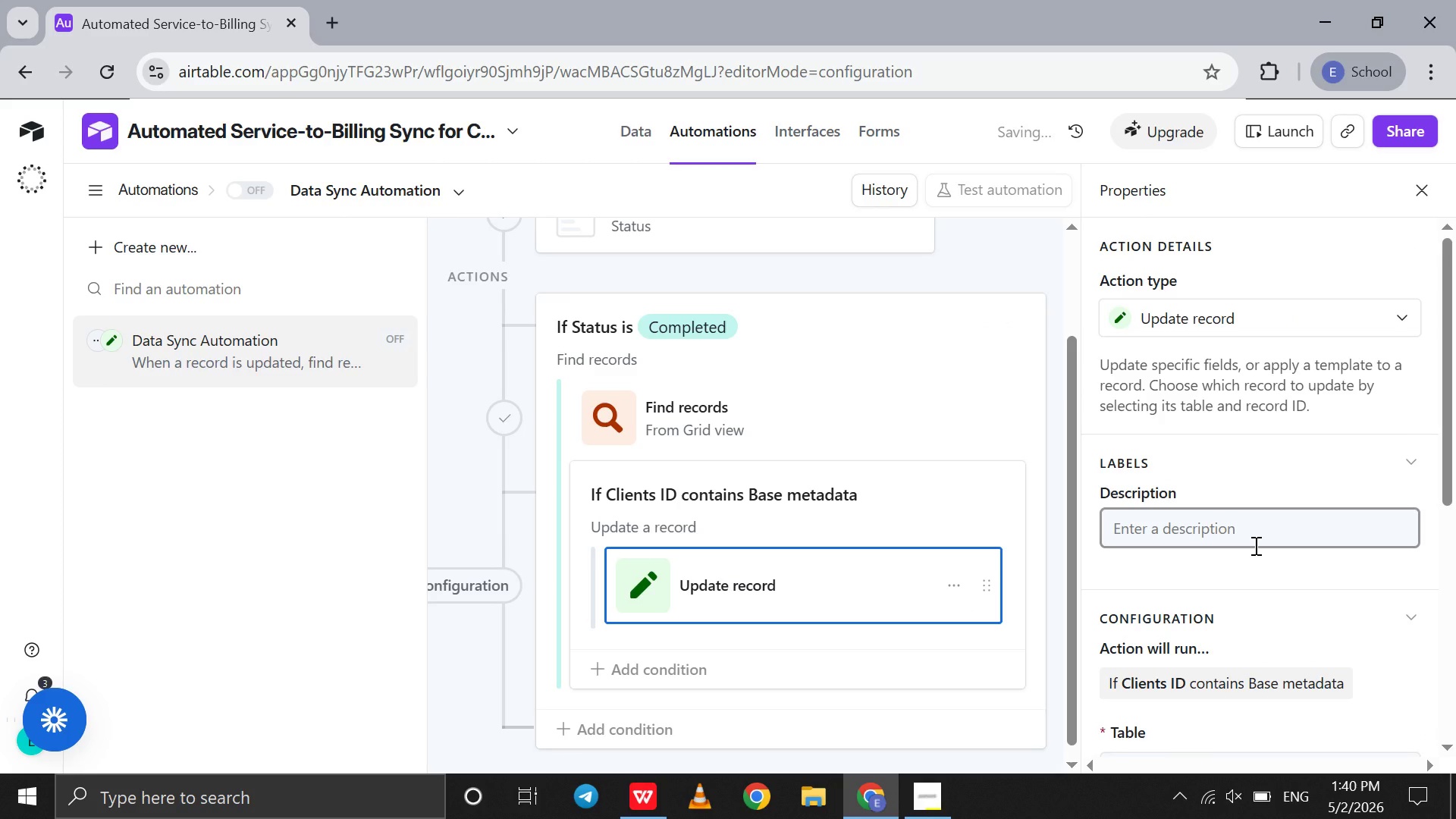 
scroll: coordinate [1254, 545], scroll_direction: down, amount: 9.0
 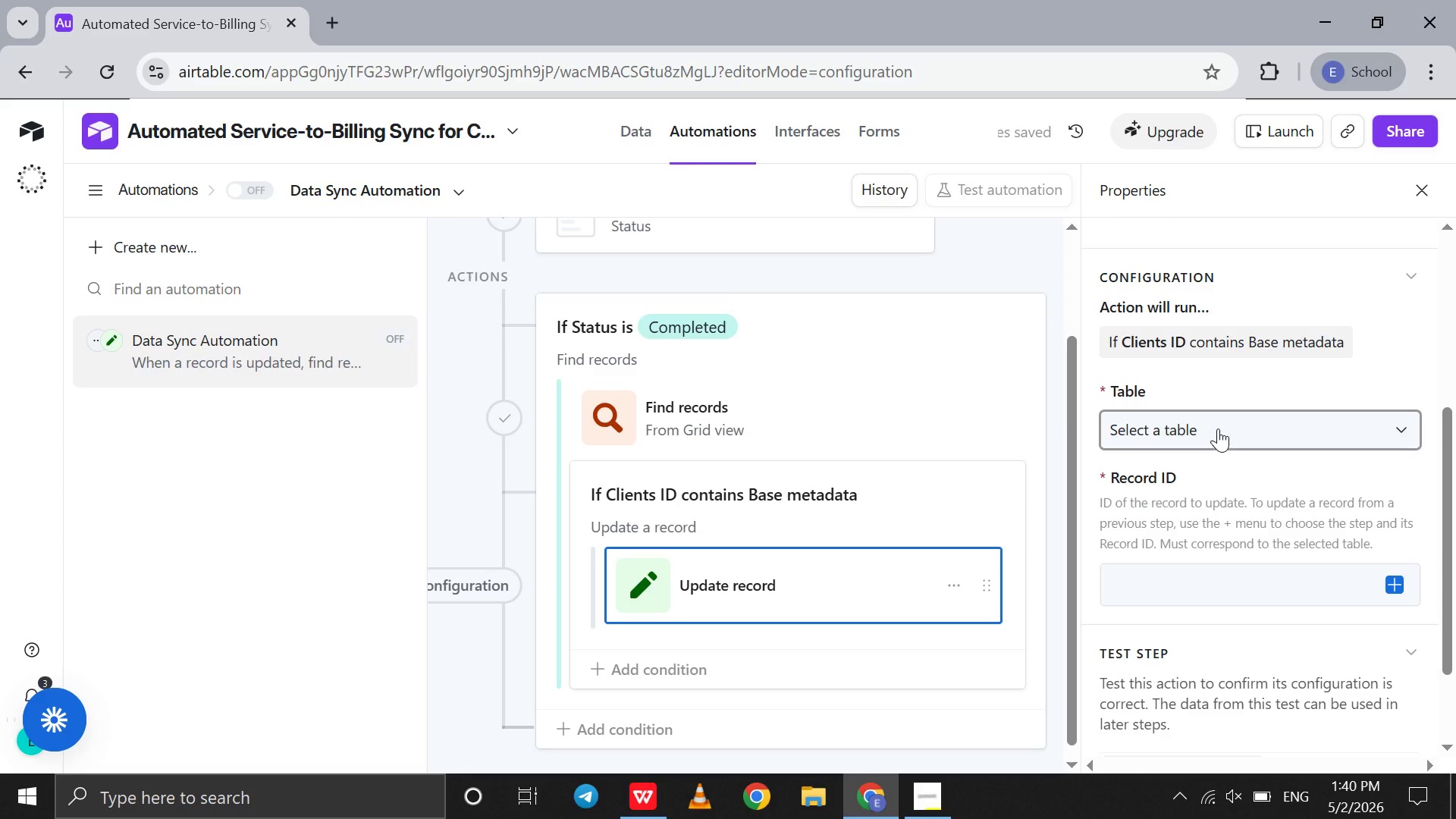 
left_click([1217, 427])
 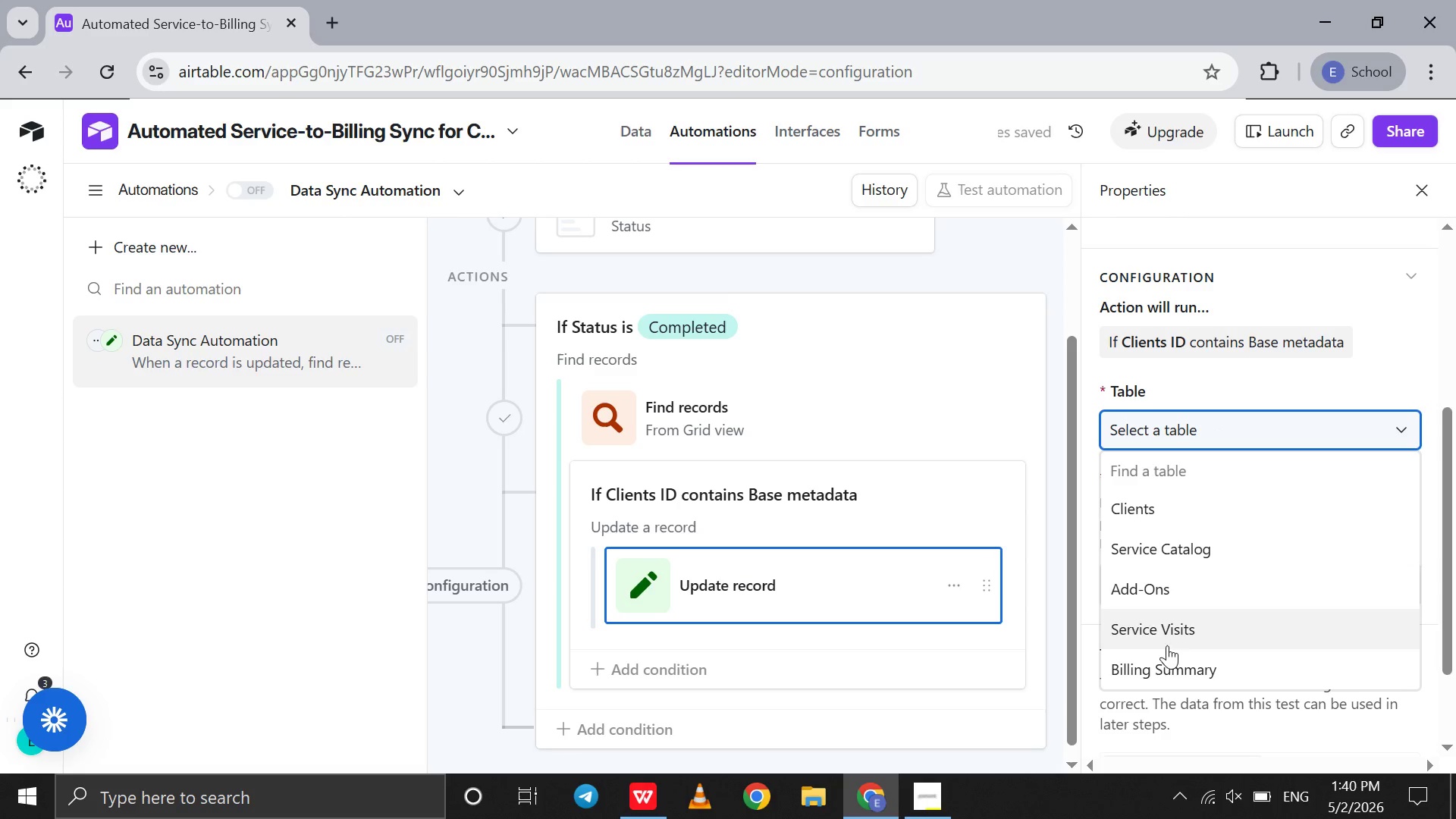 
left_click([1156, 670])
 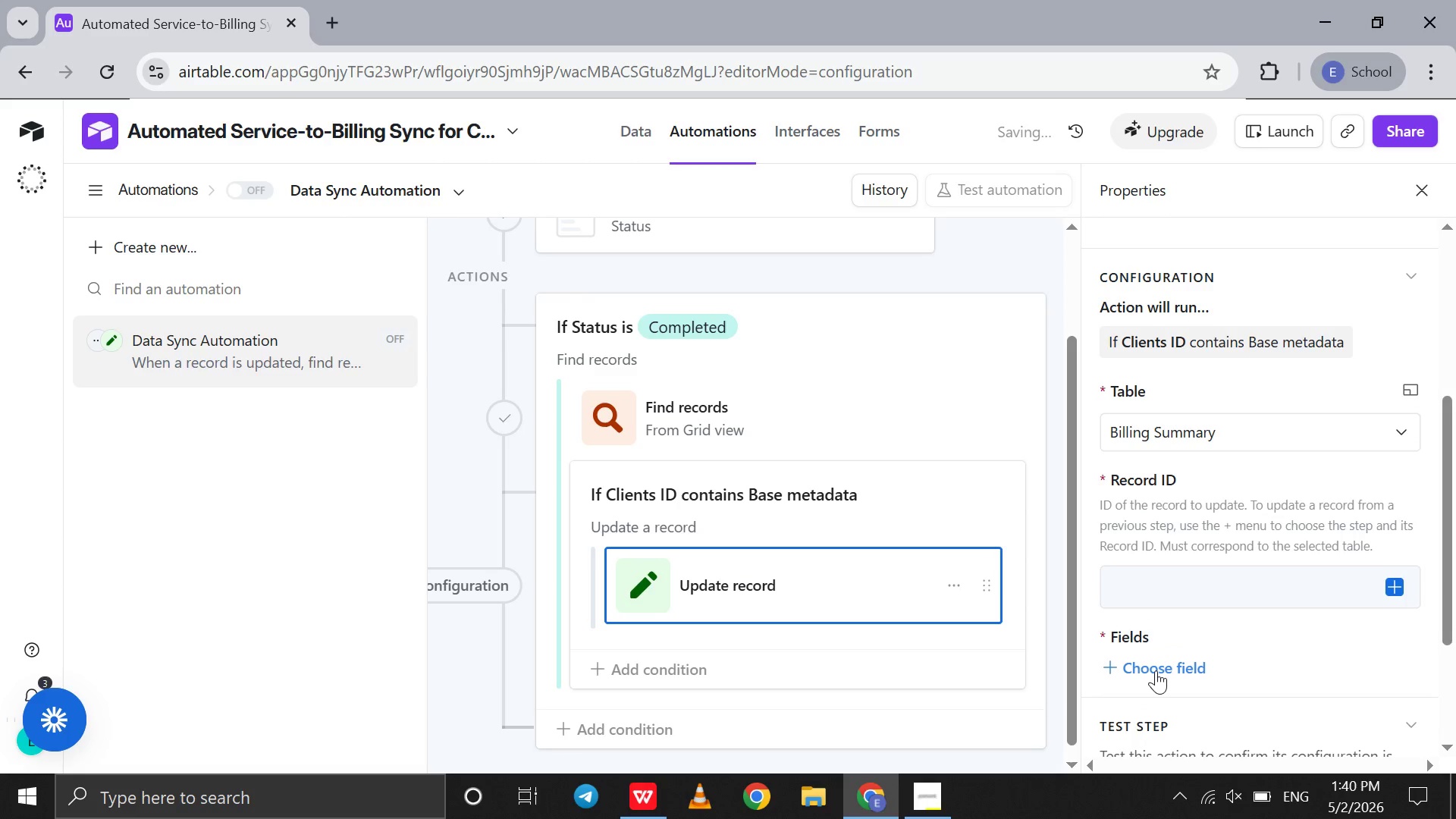 
scroll: coordinate [1156, 670], scroll_direction: down, amount: 2.0
 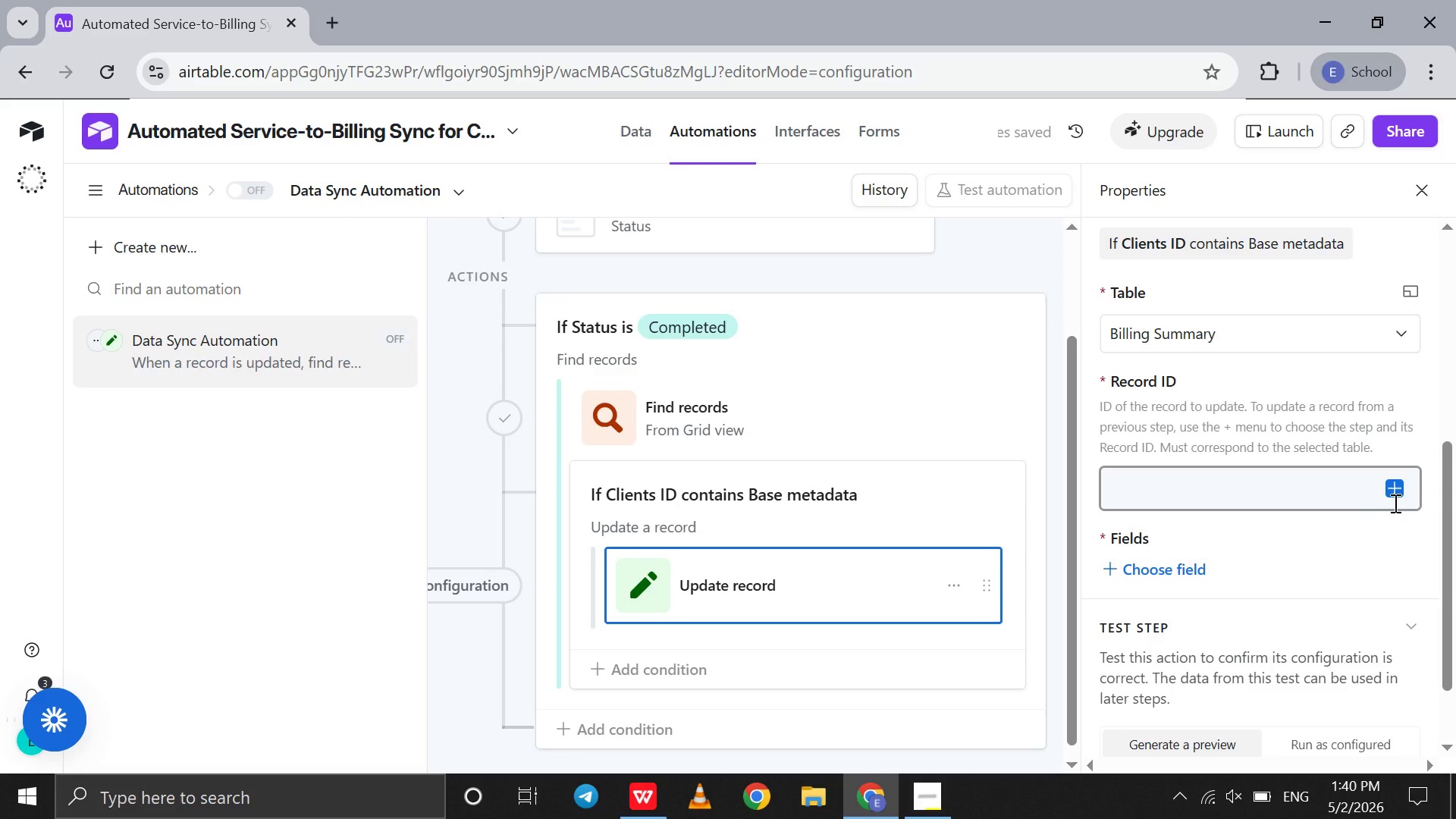 
left_click([1394, 503])
 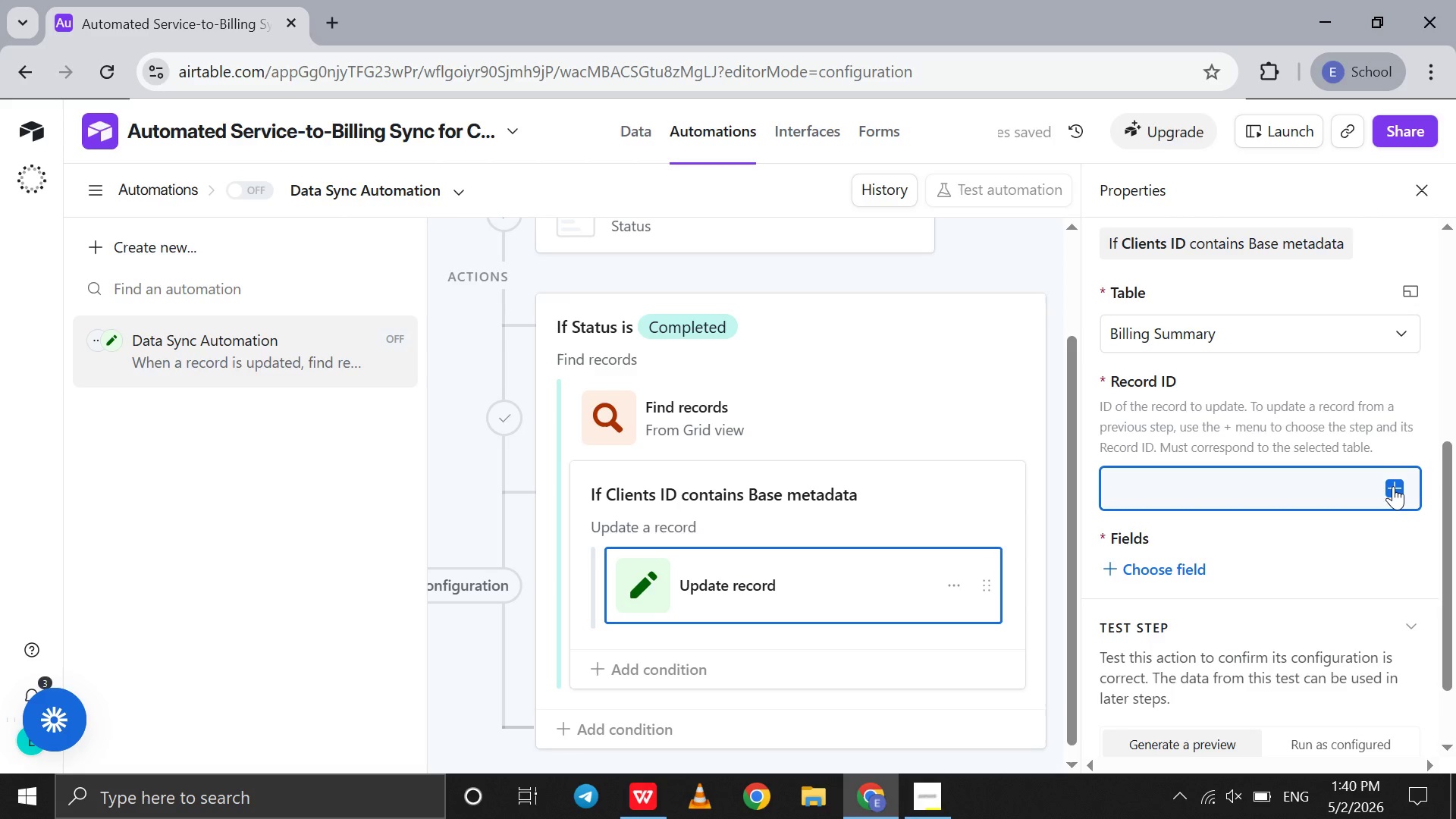 
left_click([1393, 486])
 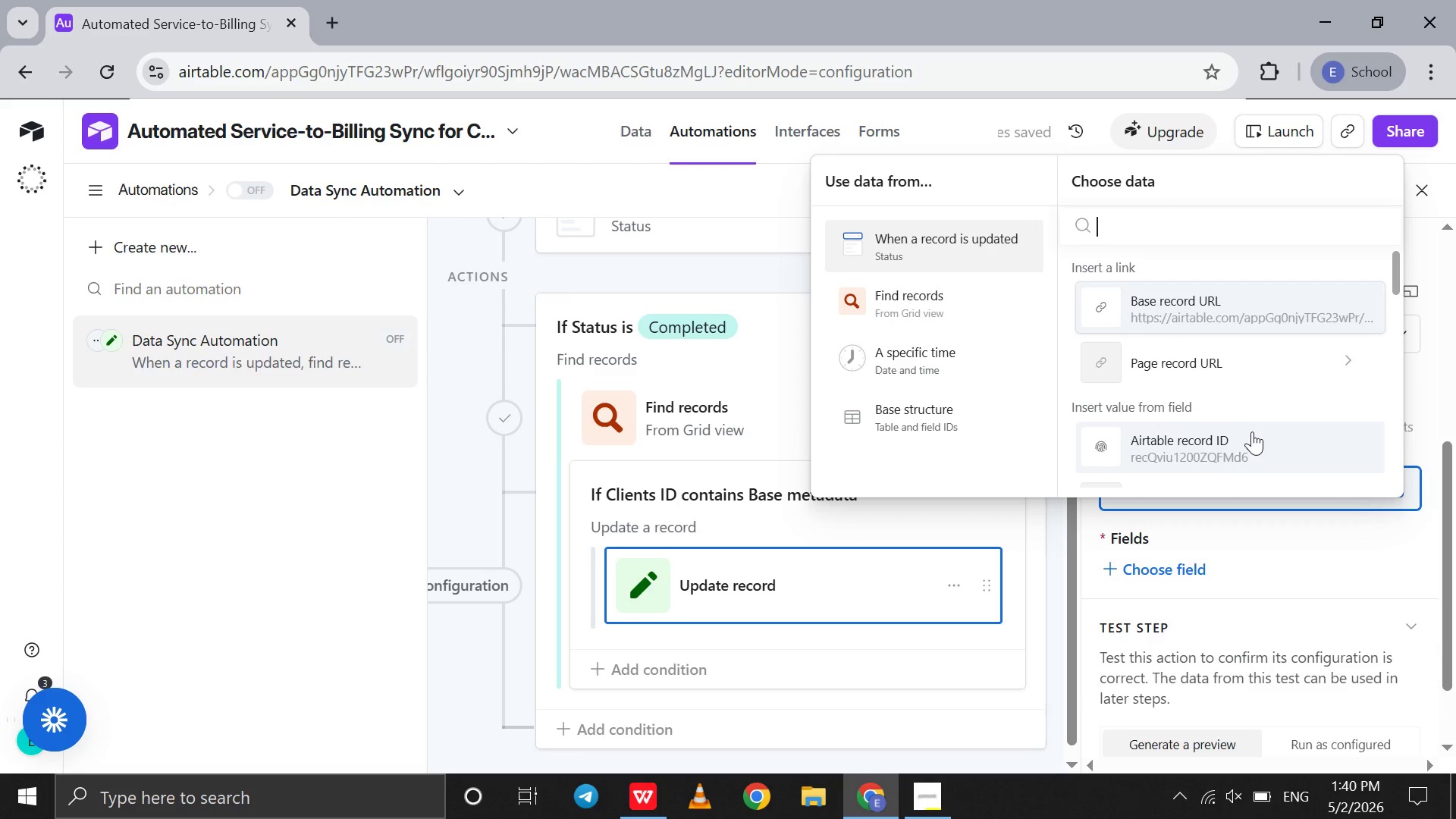 
scroll: coordinate [1251, 437], scroll_direction: down, amount: 8.0
 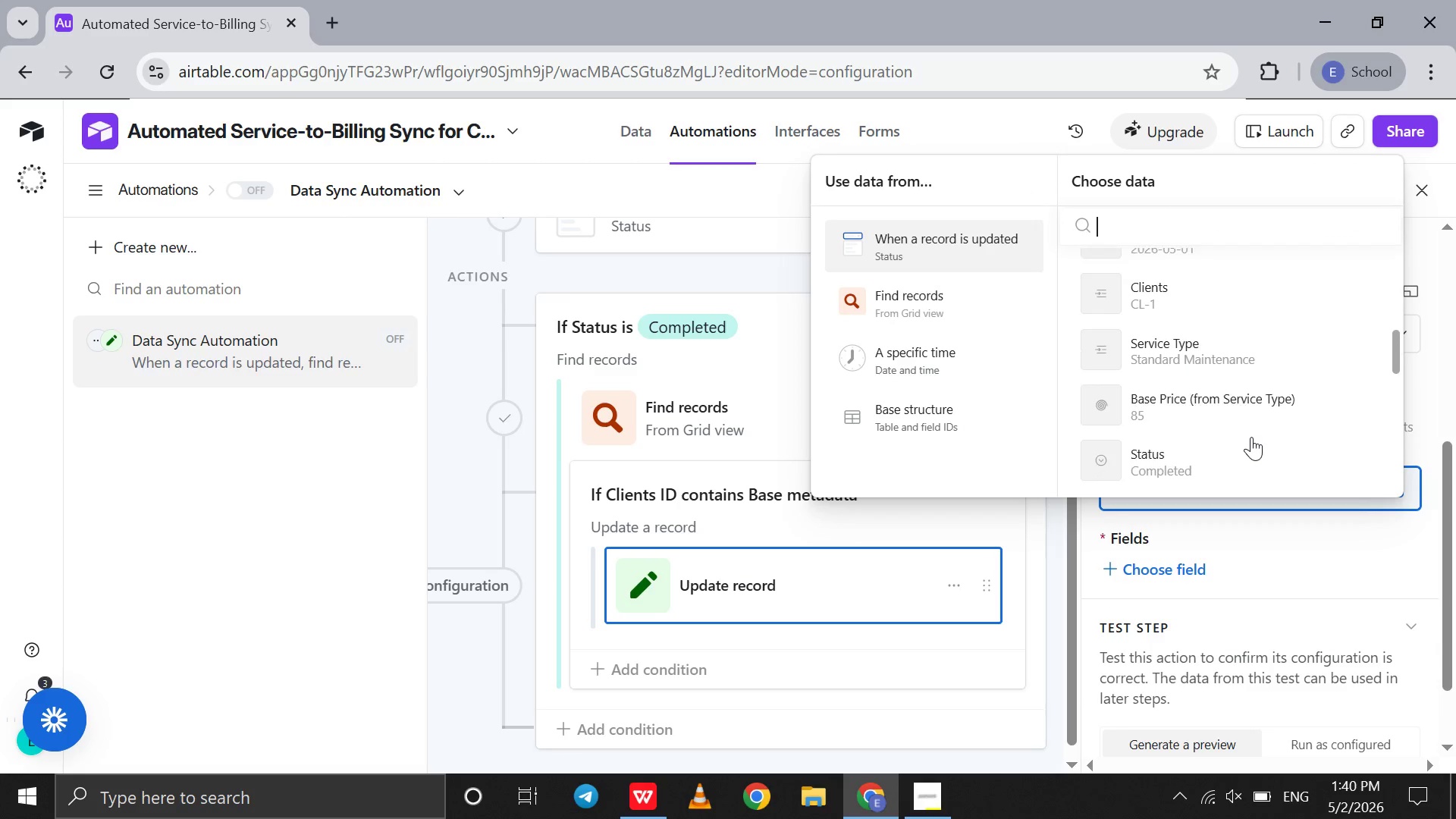 
scroll: coordinate [1251, 437], scroll_direction: none, amount: 0.0
 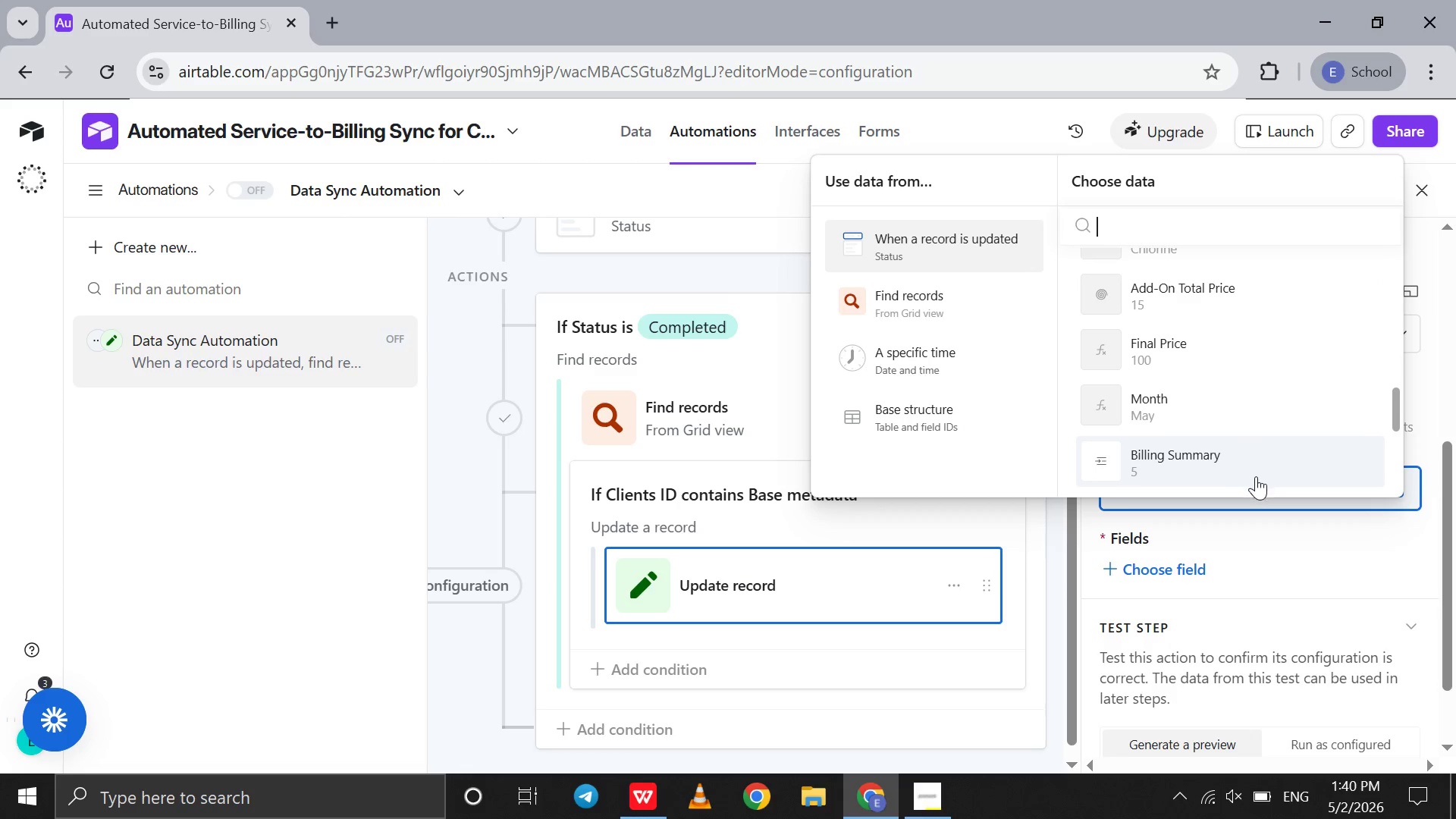 
scroll: coordinate [1257, 425], scroll_direction: up, amount: 18.0
 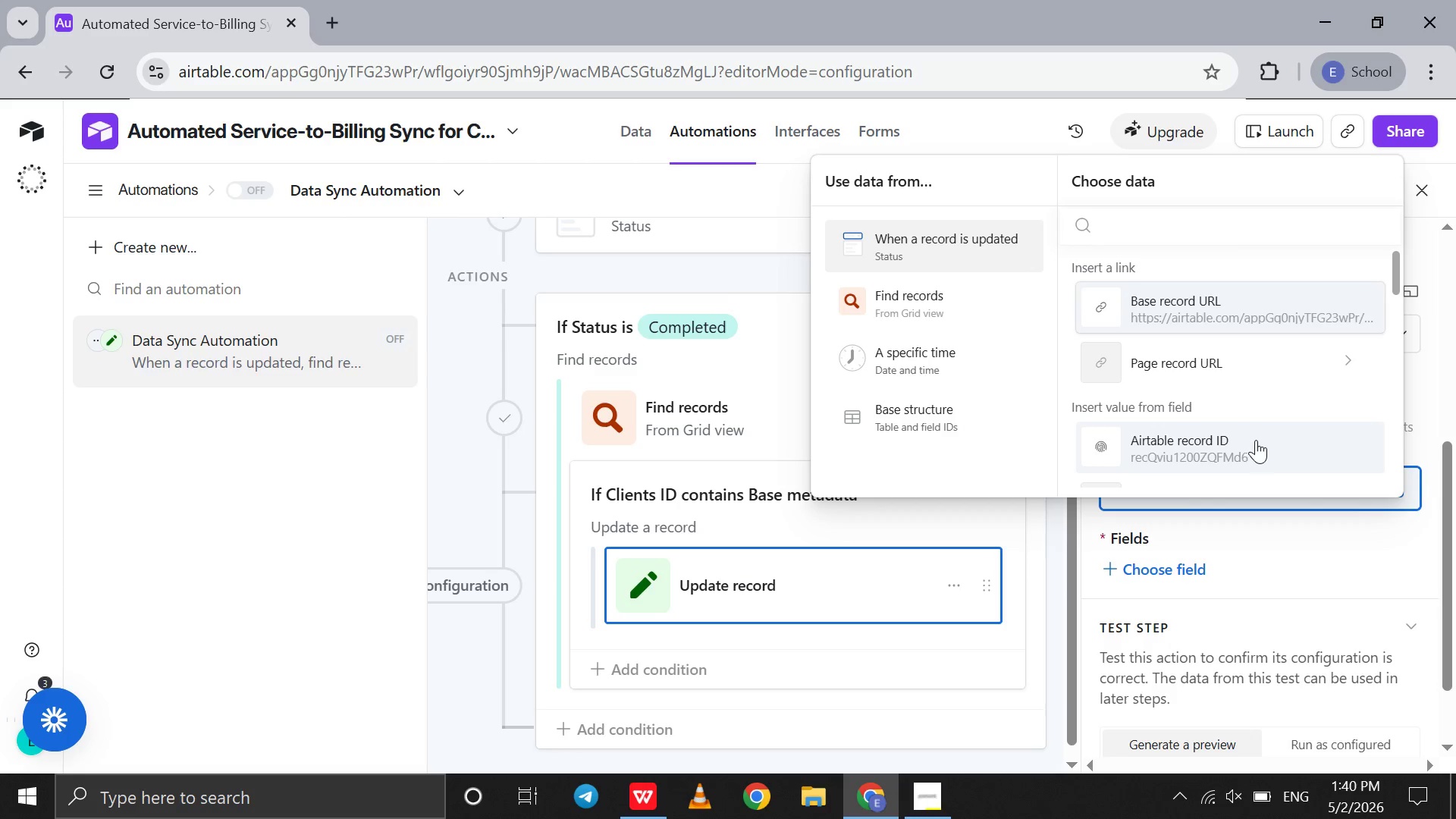 
left_click([1256, 440])
 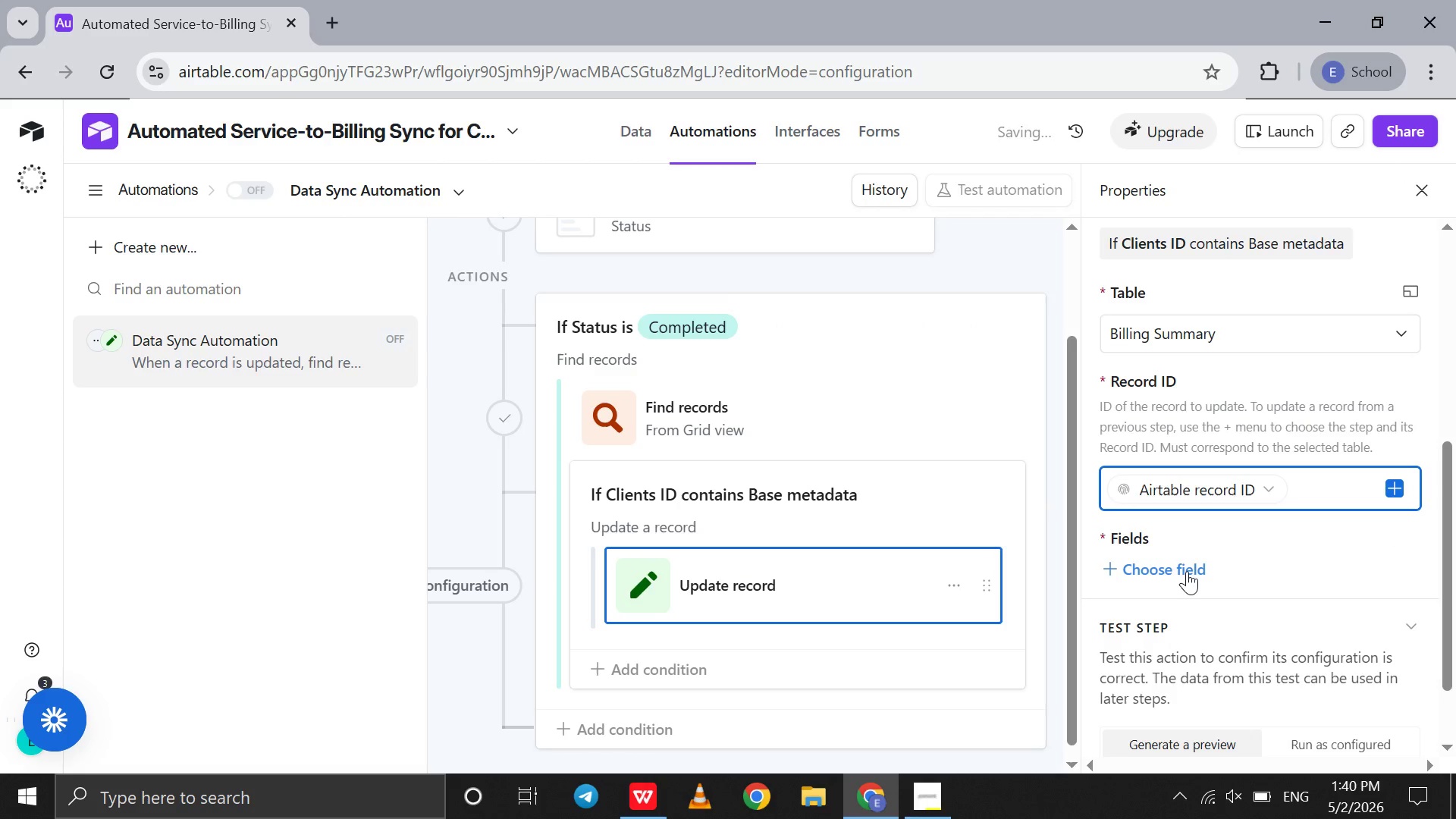 
left_click([1186, 571])
 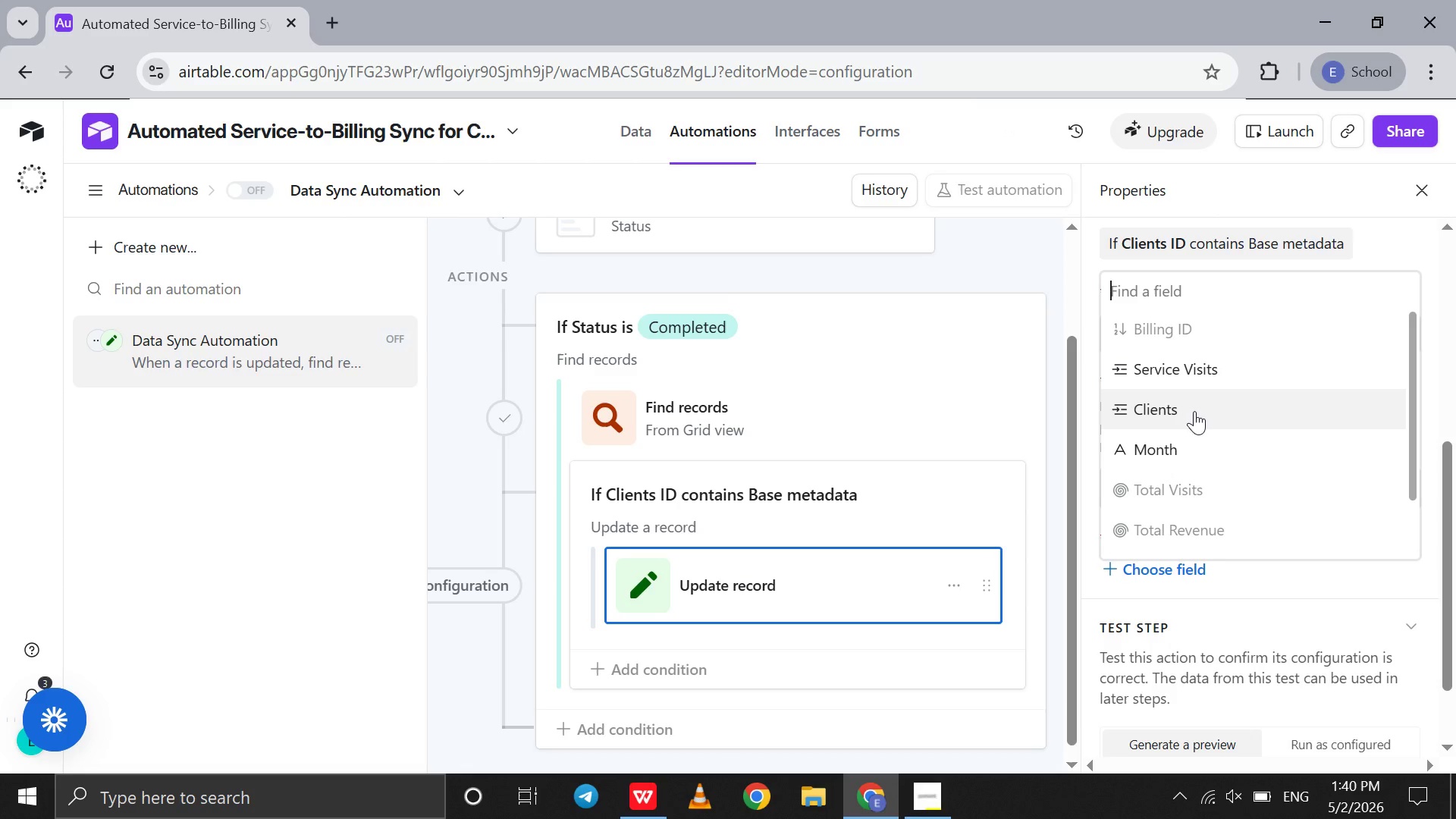 
wait(7.3)
 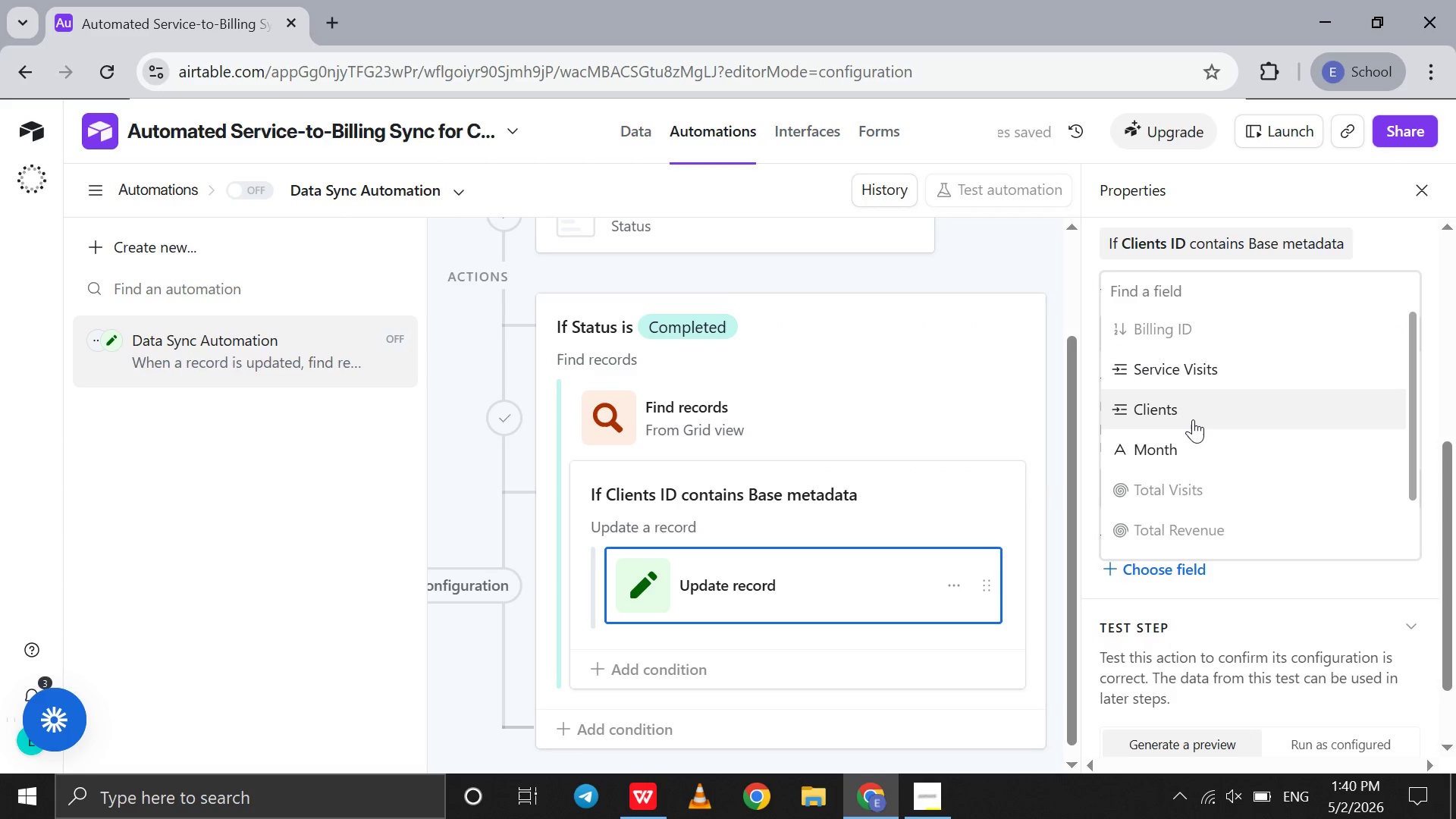 
left_click([1214, 349])
 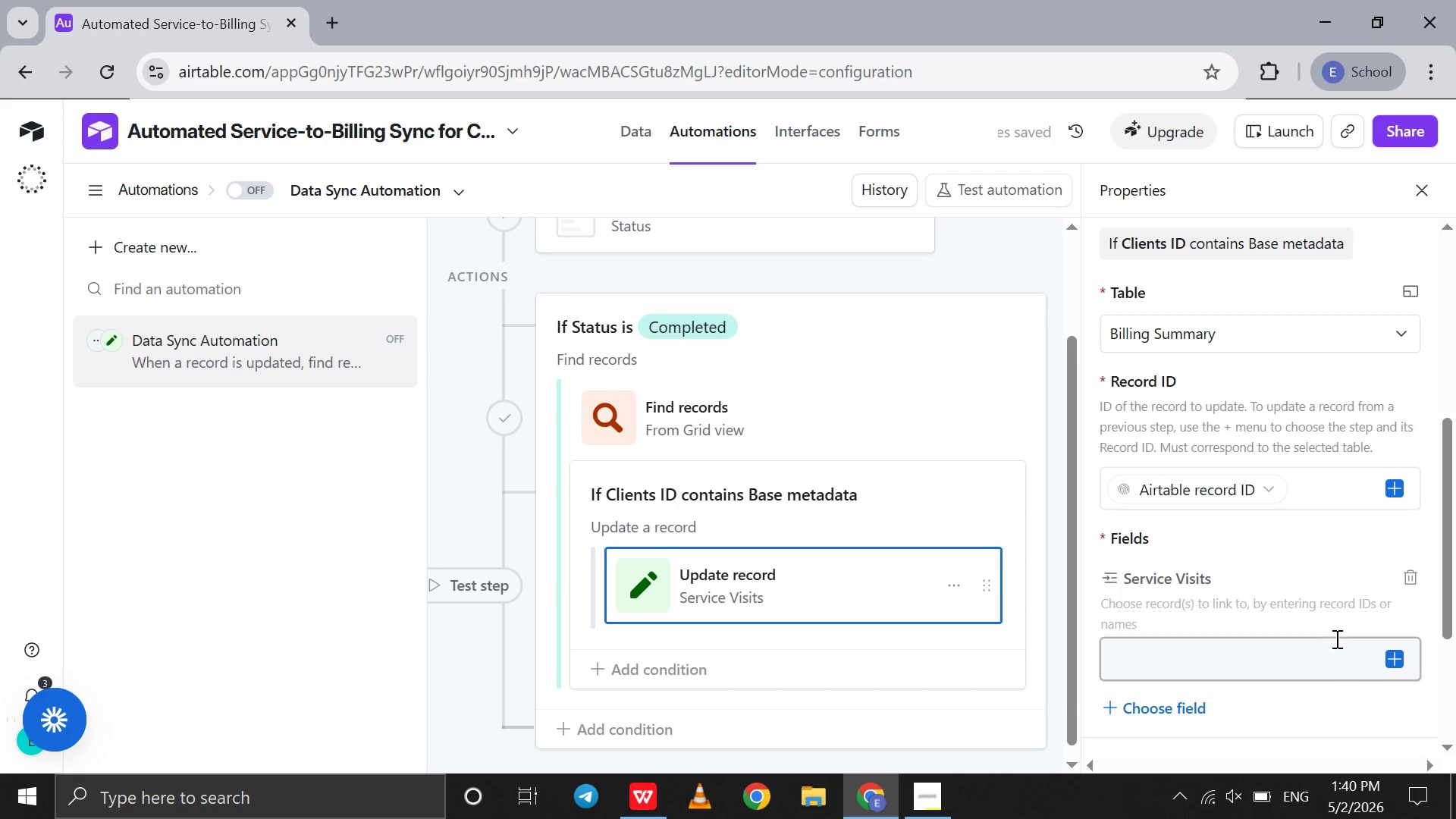 
left_click([1391, 661])
 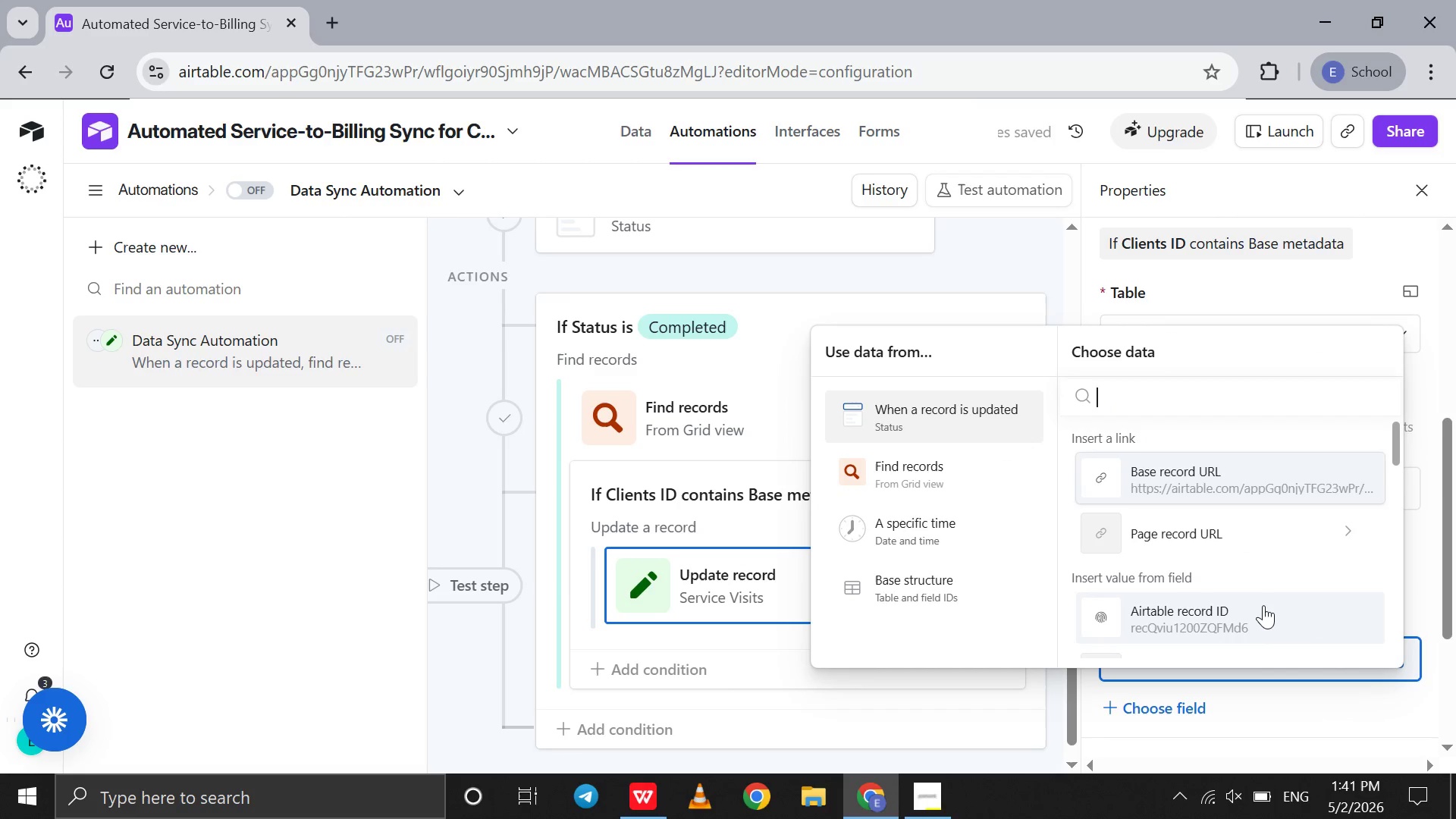 
scroll: coordinate [1262, 604], scroll_direction: down, amount: 2.0
 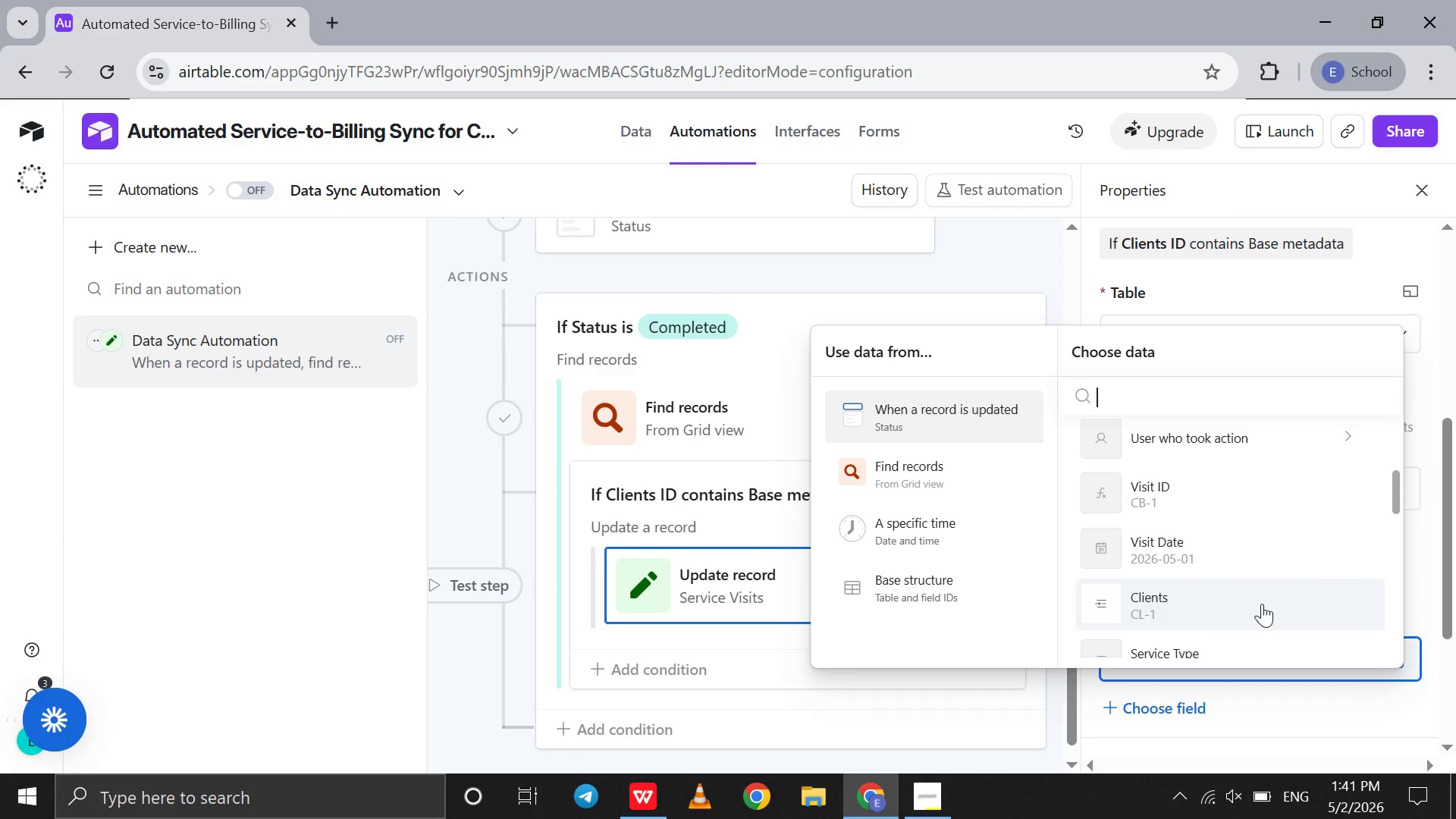 
scroll: coordinate [1262, 604], scroll_direction: up, amount: 3.0
 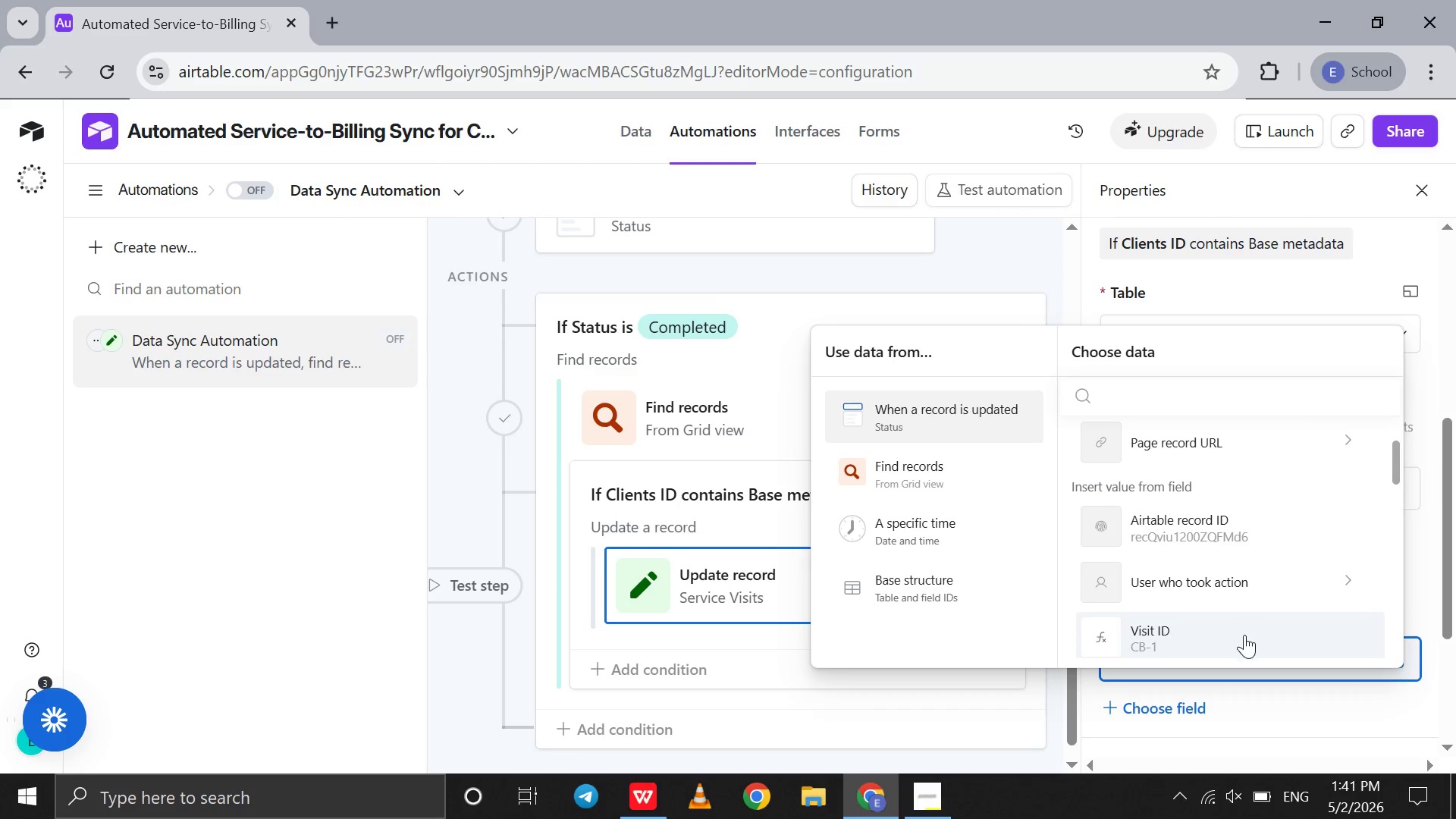 
left_click([1241, 642])
 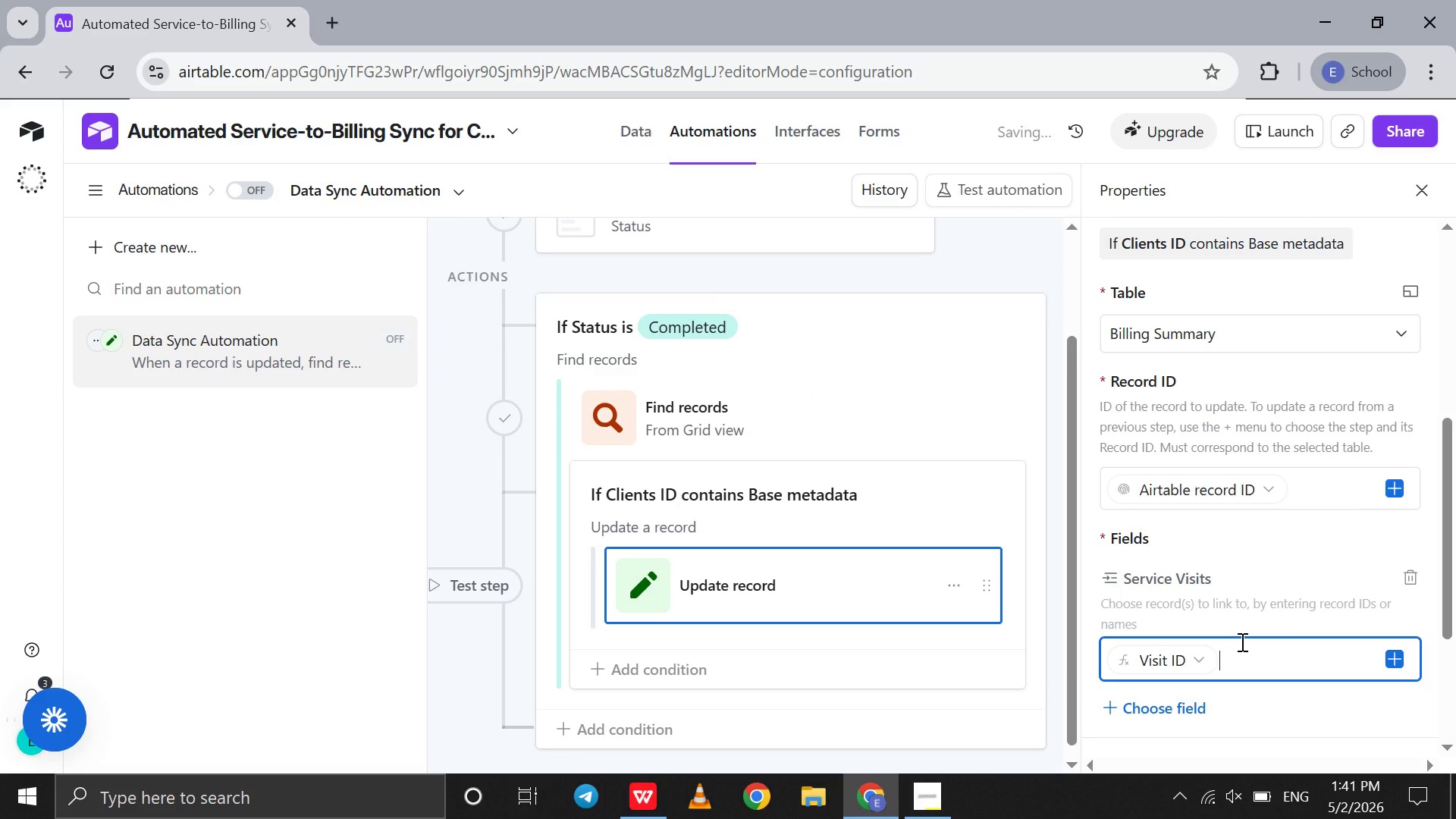 
scroll: coordinate [1241, 642], scroll_direction: down, amount: 8.0
 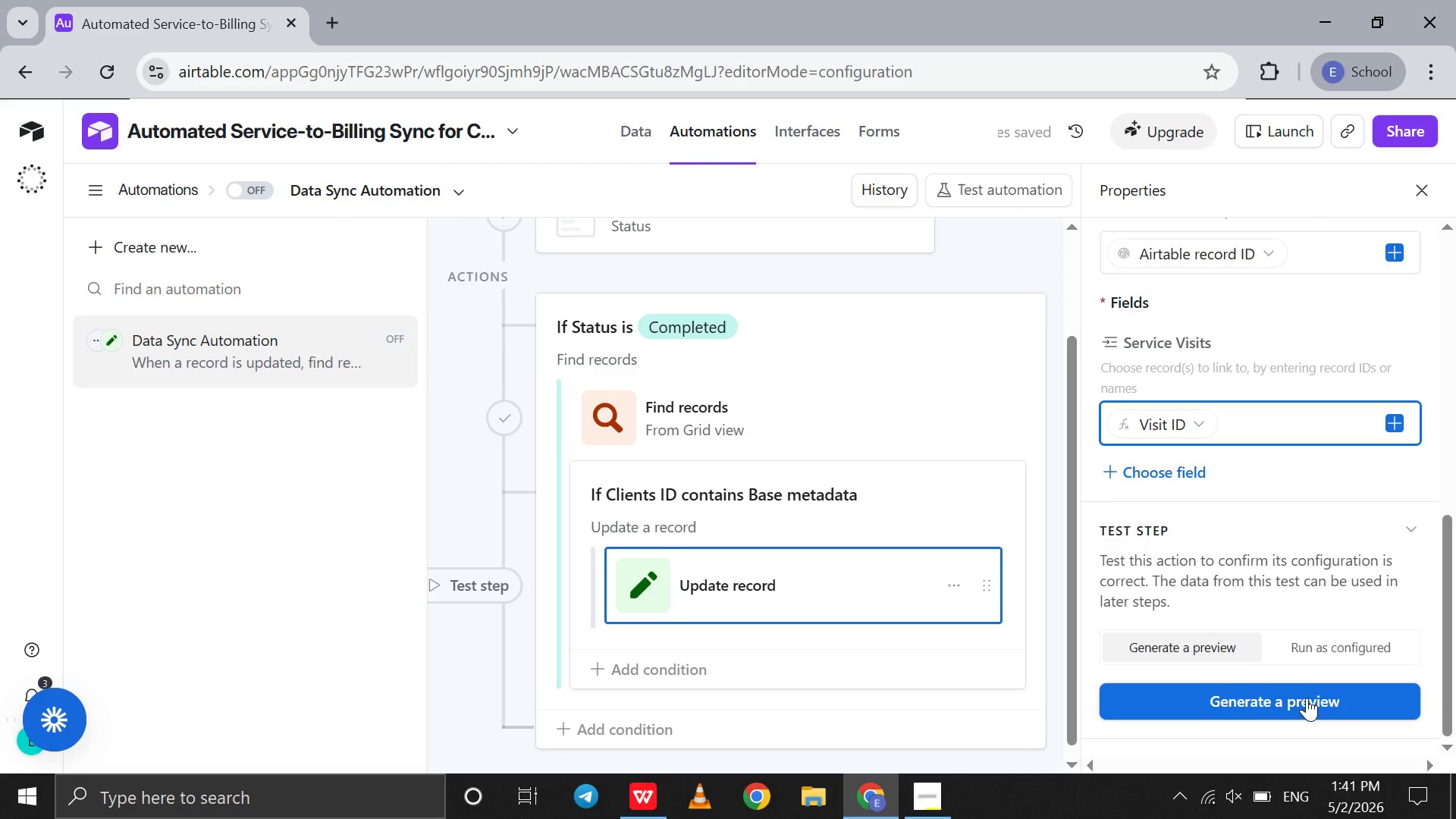 
left_click([1307, 698])
 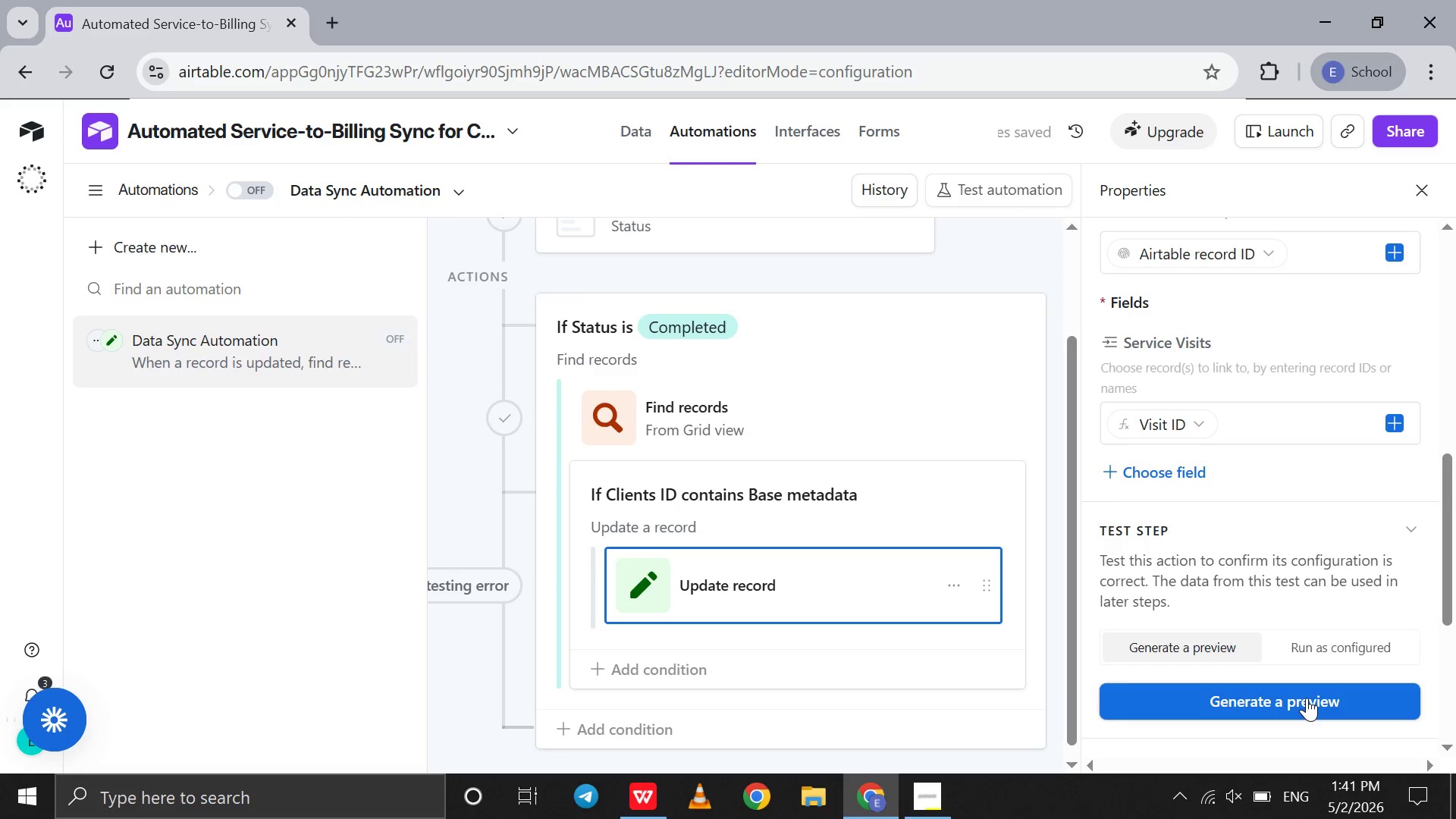 
scroll: coordinate [1307, 698], scroll_direction: down, amount: 6.0
 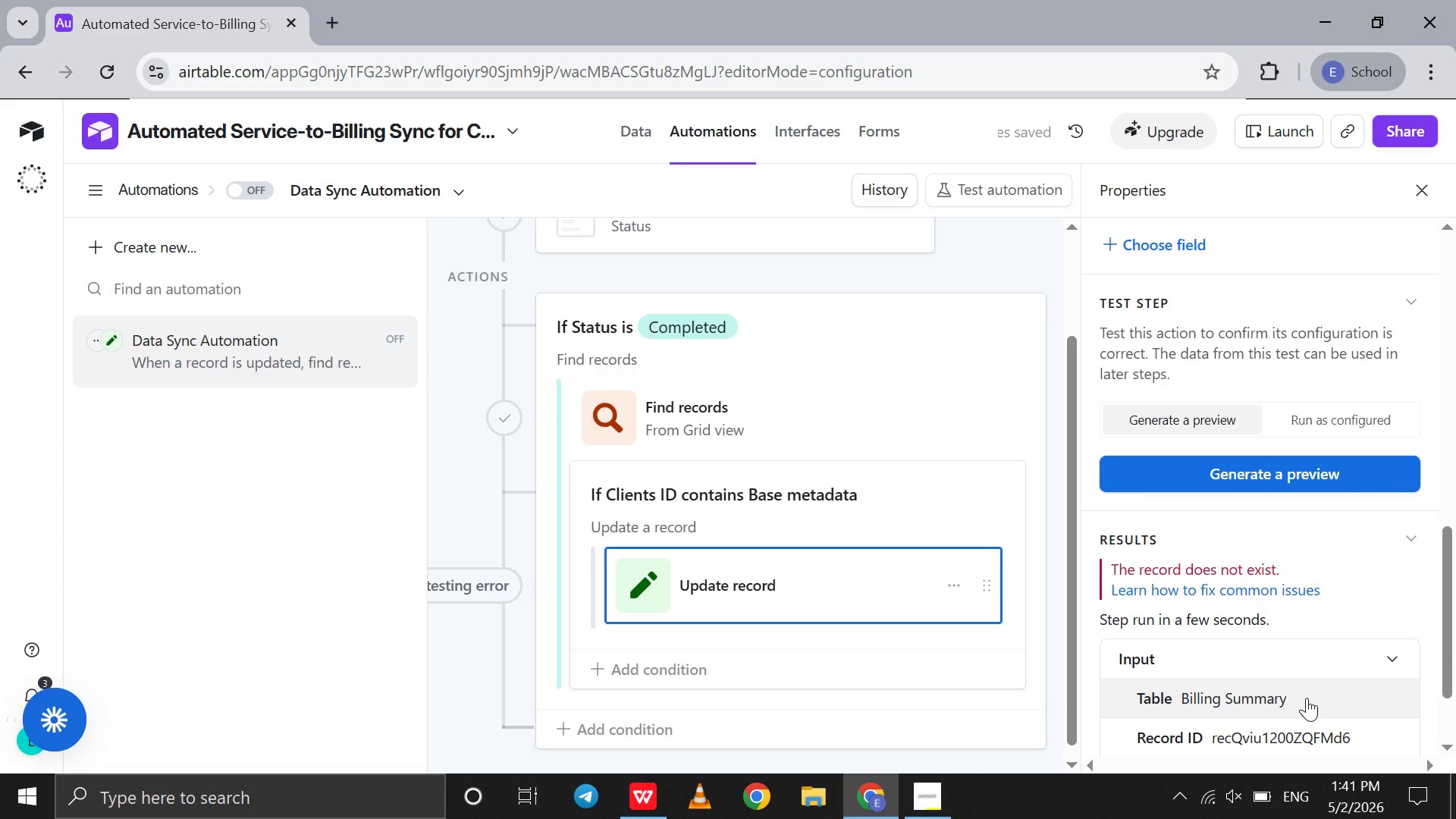 
scroll: coordinate [1307, 698], scroll_direction: up, amount: 6.0
 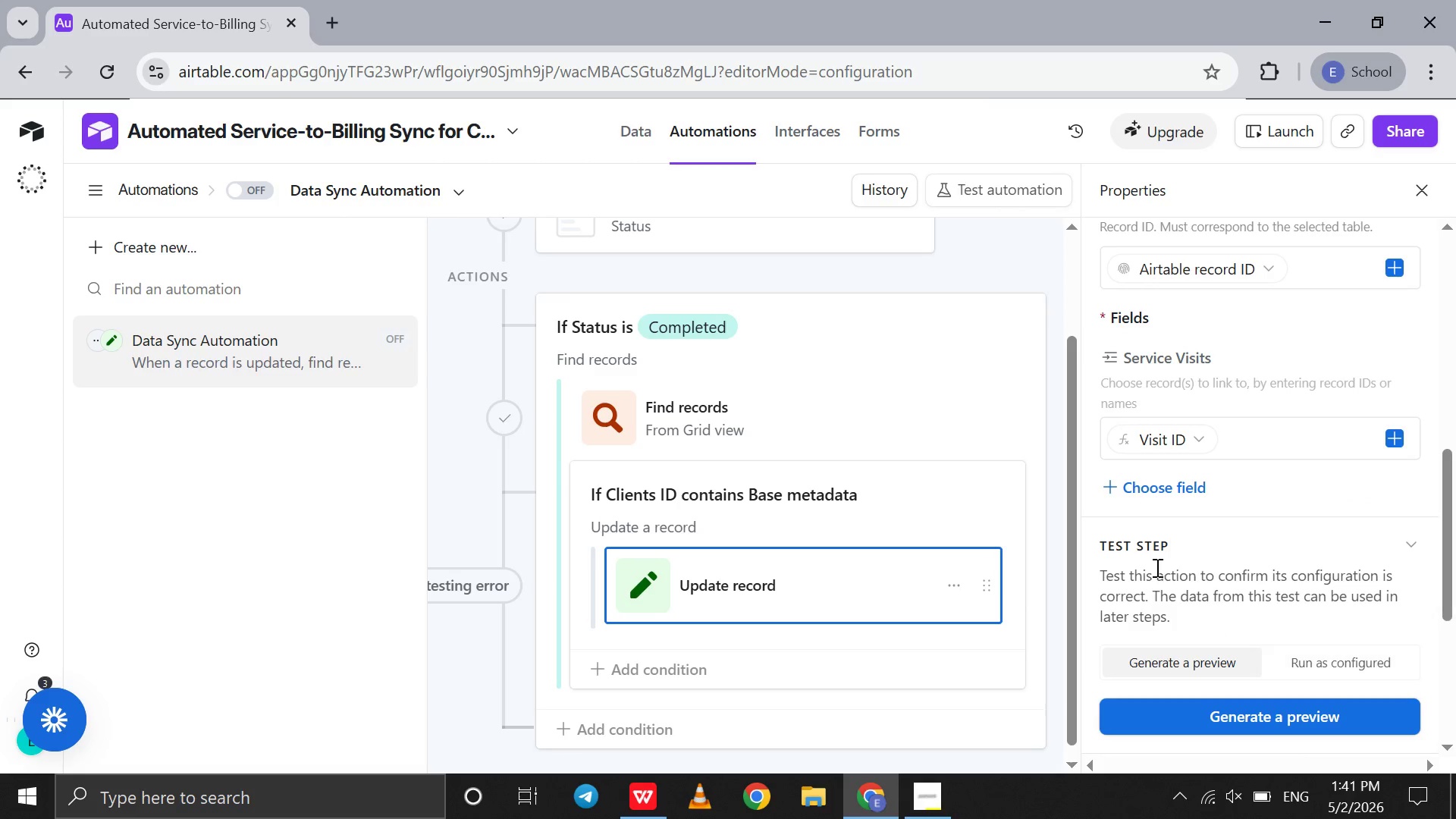 
left_click([747, 496])
 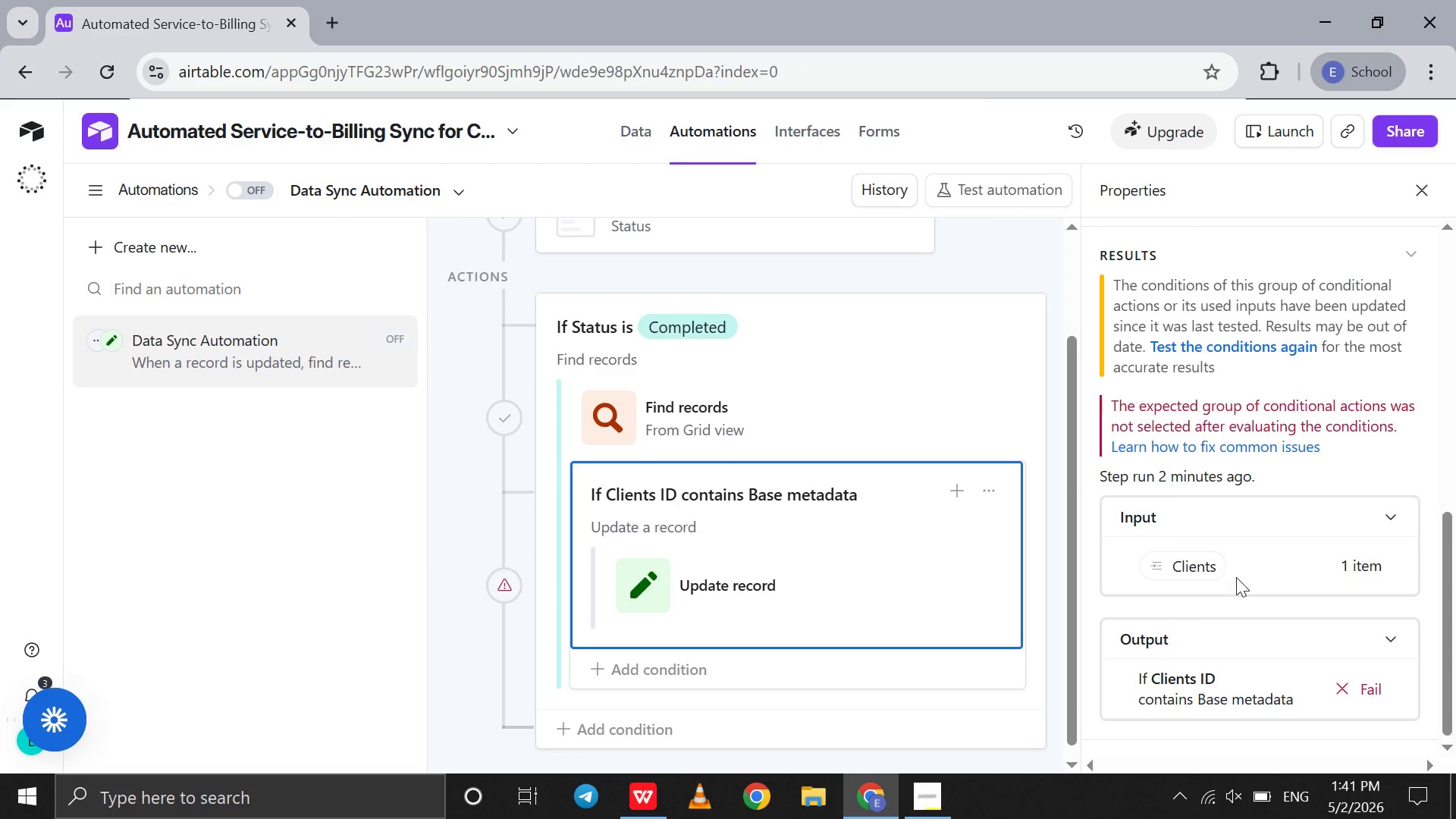 
scroll: coordinate [1242, 575], scroll_direction: down, amount: 95.0
 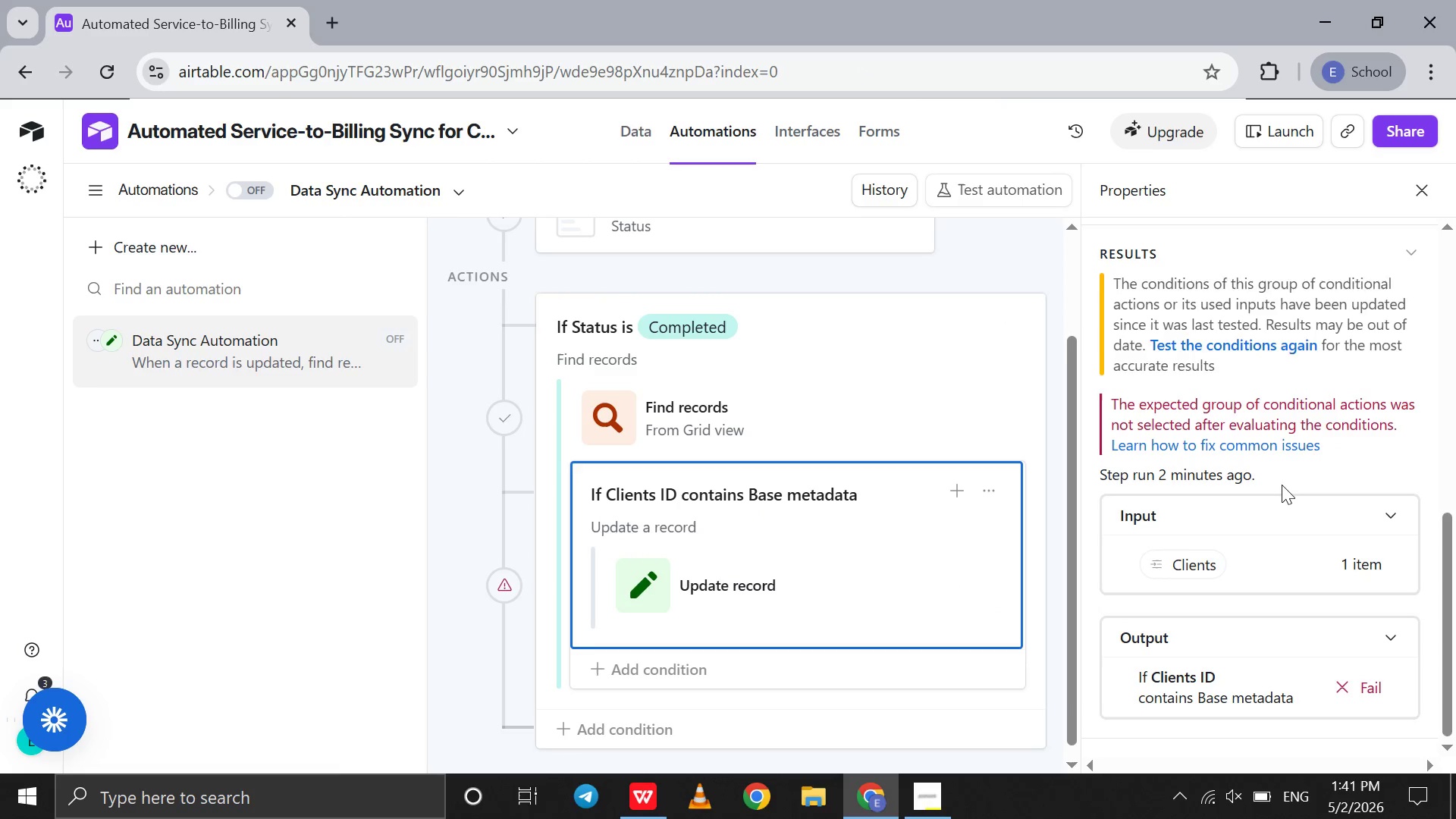 
scroll: coordinate [1282, 485], scroll_direction: up, amount: 6.0
 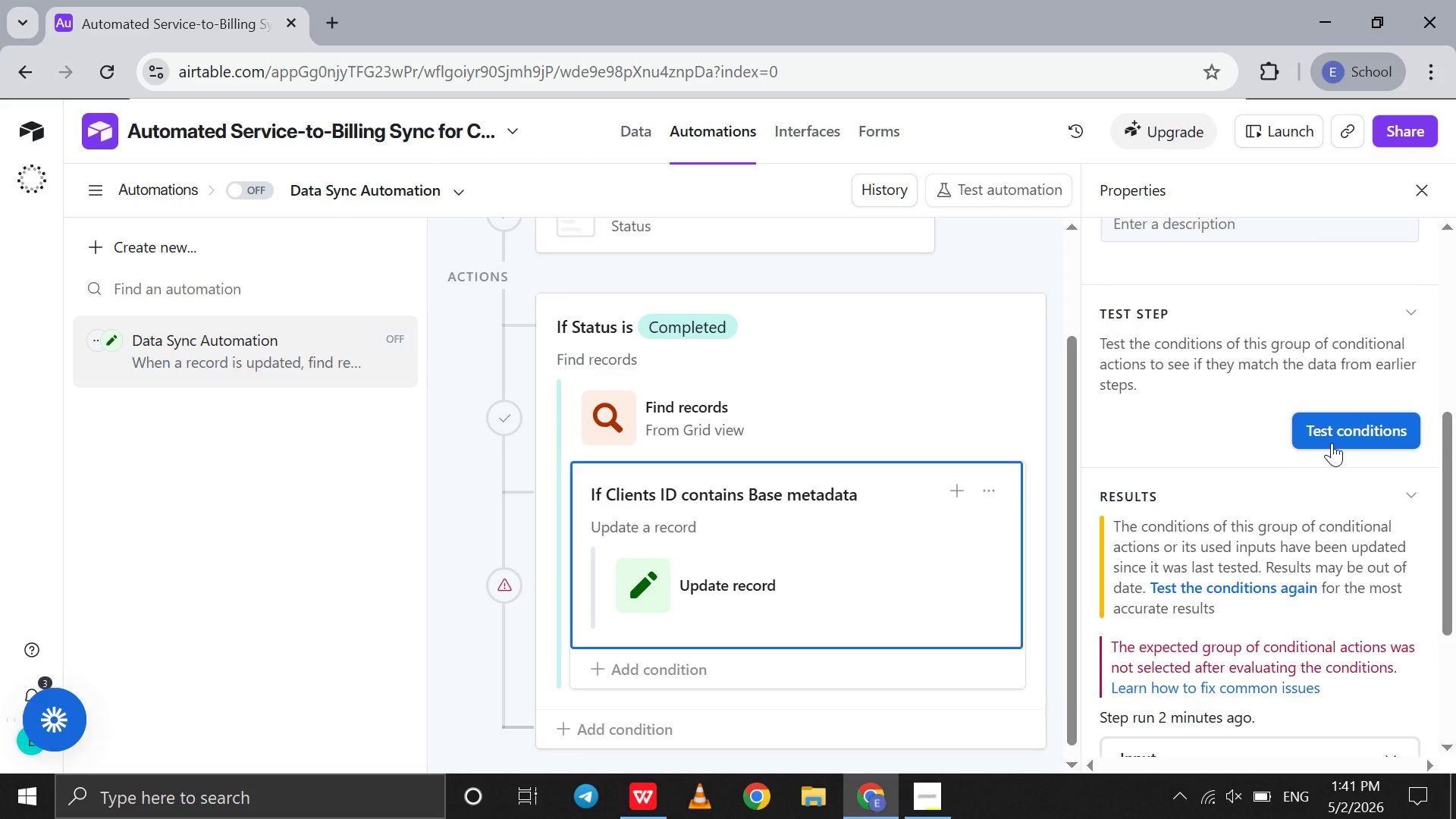 
left_click([1332, 443])
 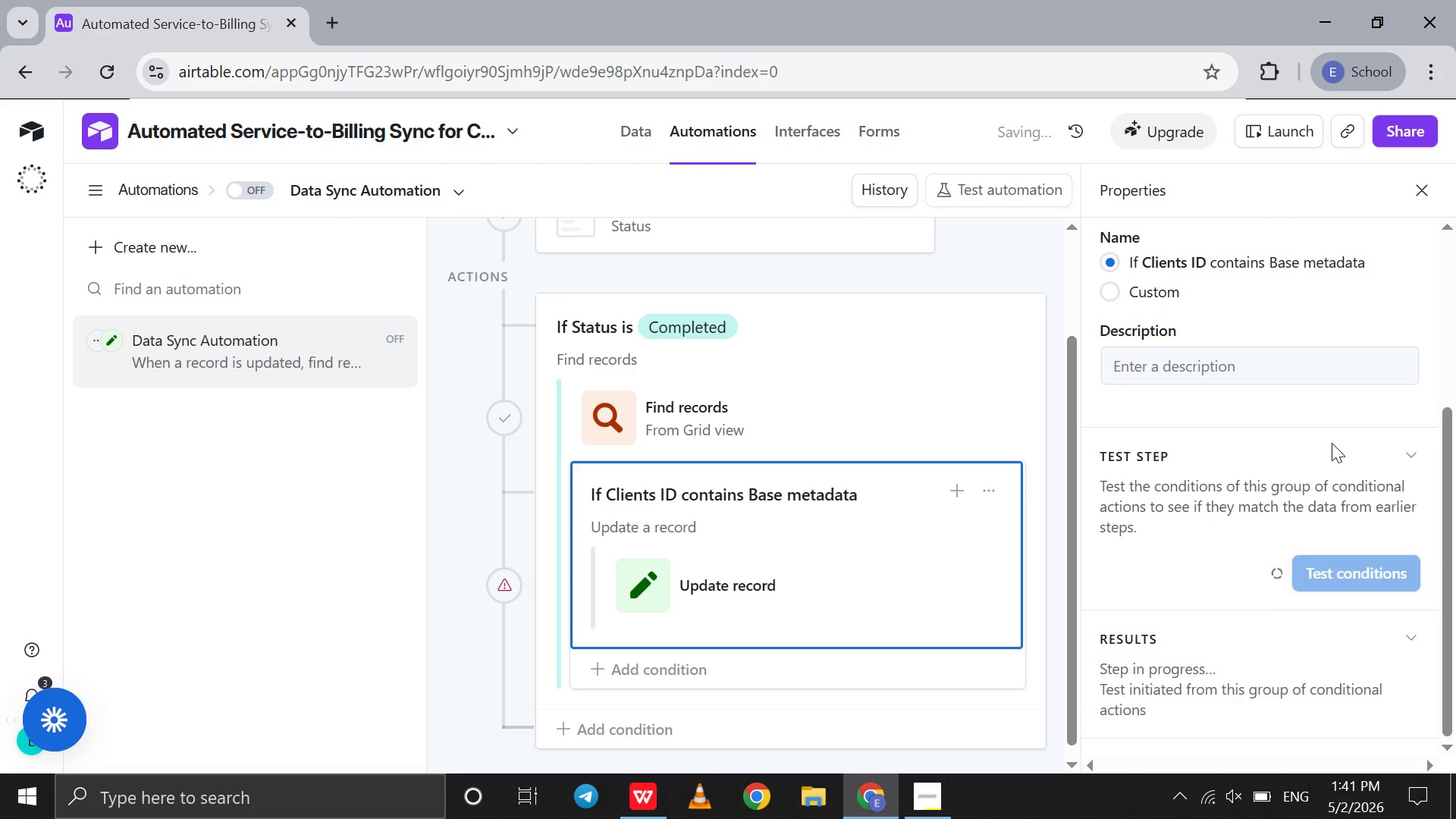 
scroll: coordinate [1332, 443], scroll_direction: down, amount: 114.0
 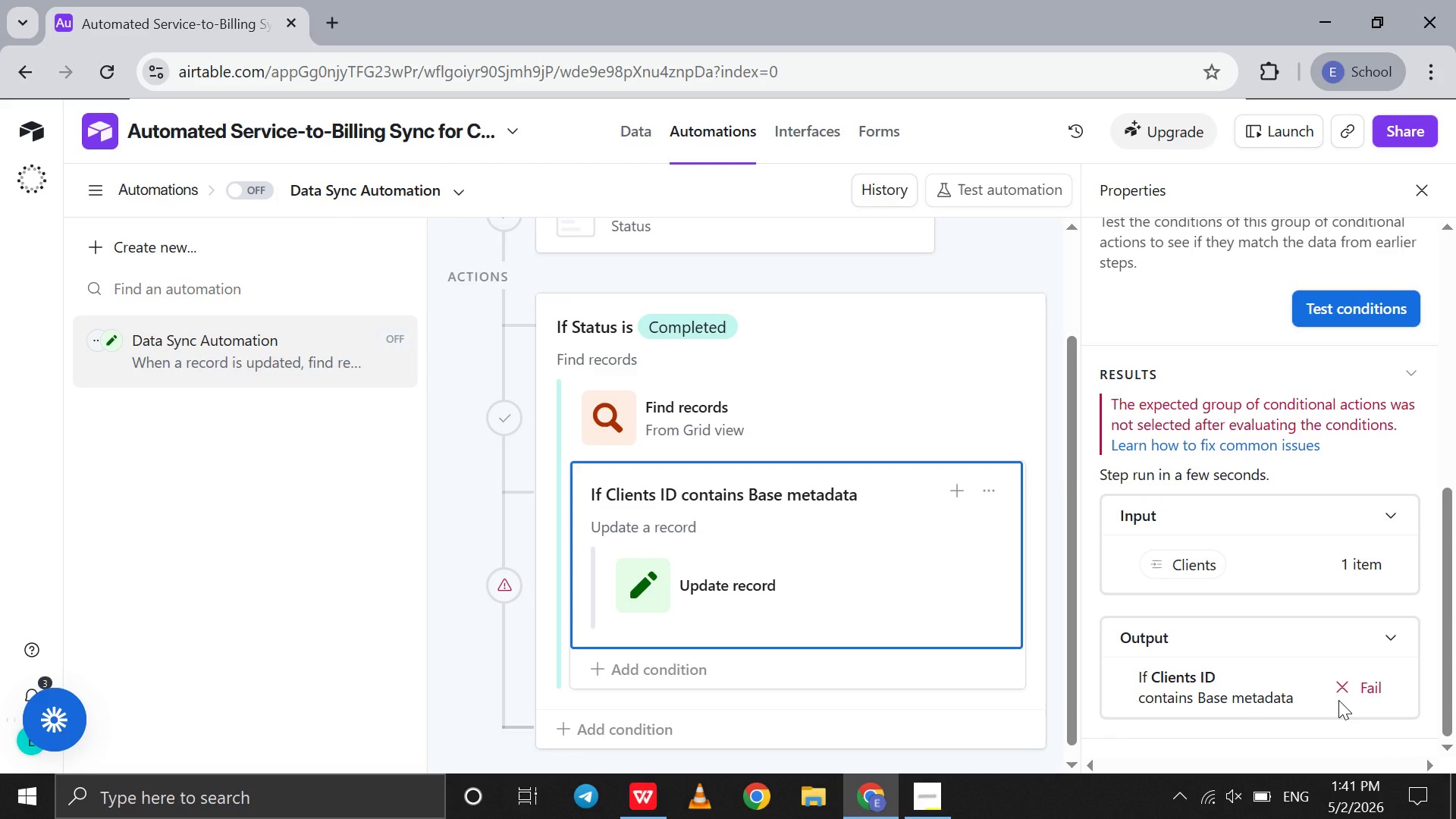 
wait(10.96)
 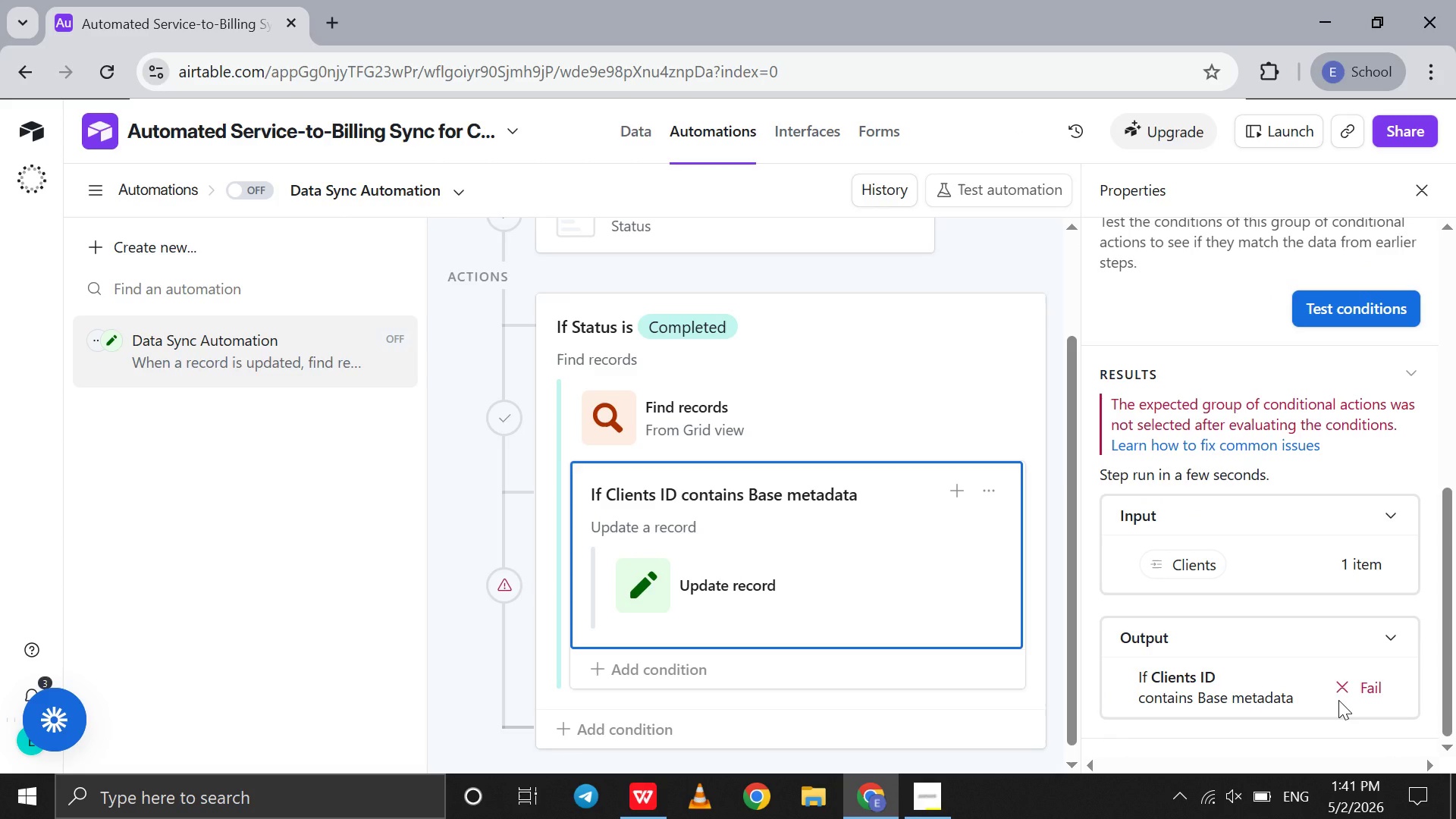 
left_click([924, 791])